 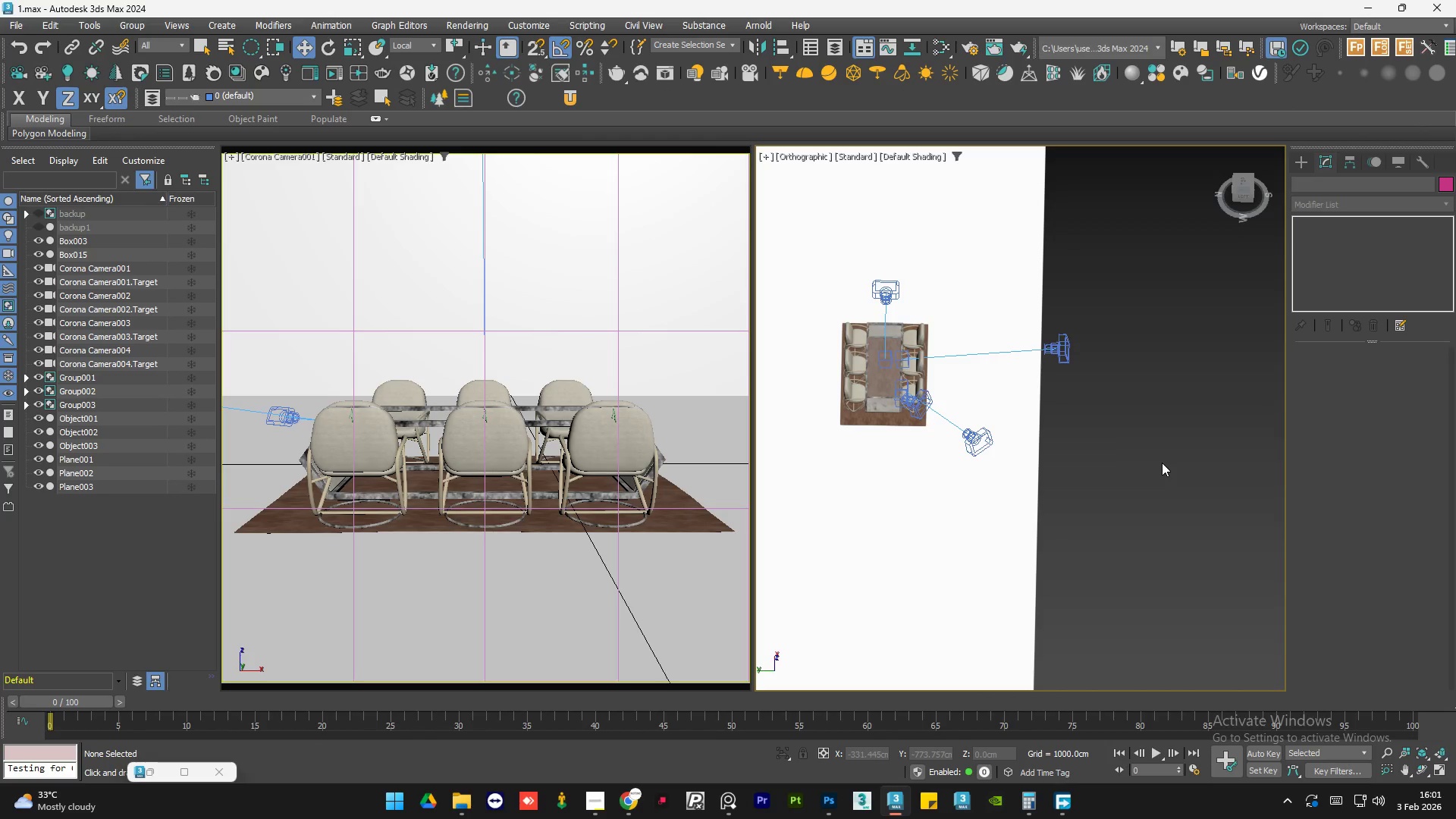 
left_click([1238, 182])
 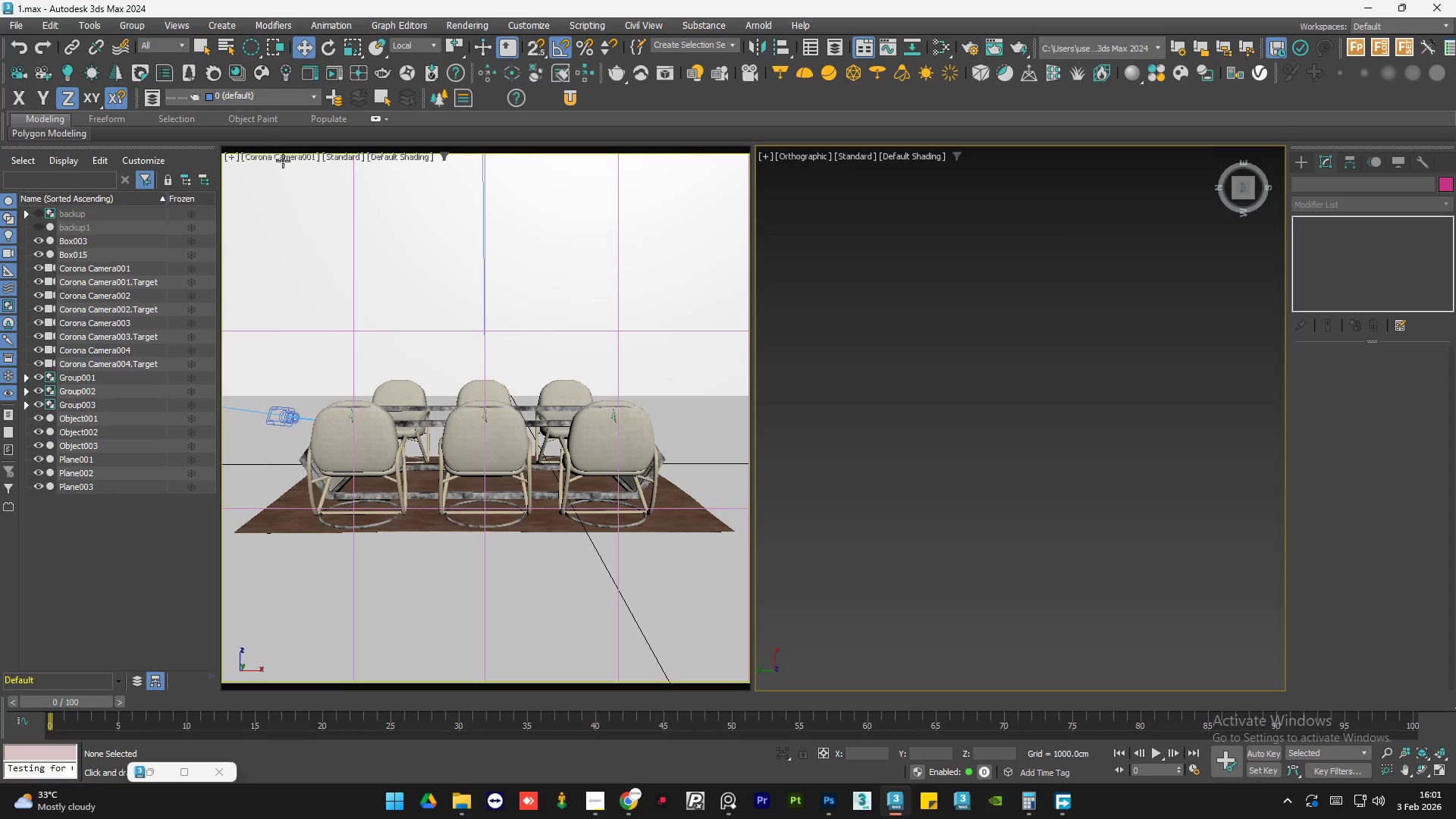 
left_click([282, 162])
 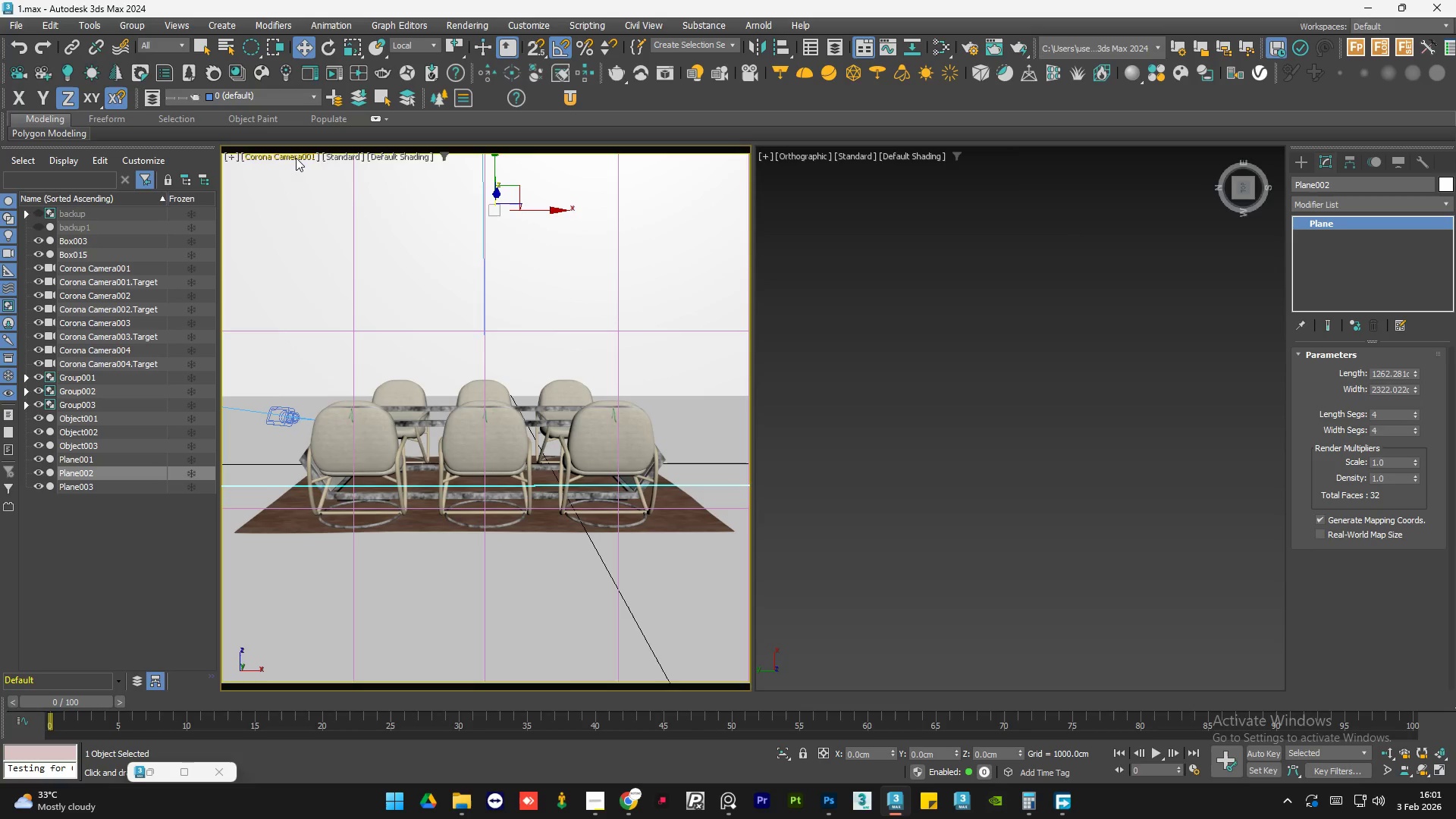 
left_click([296, 157])
 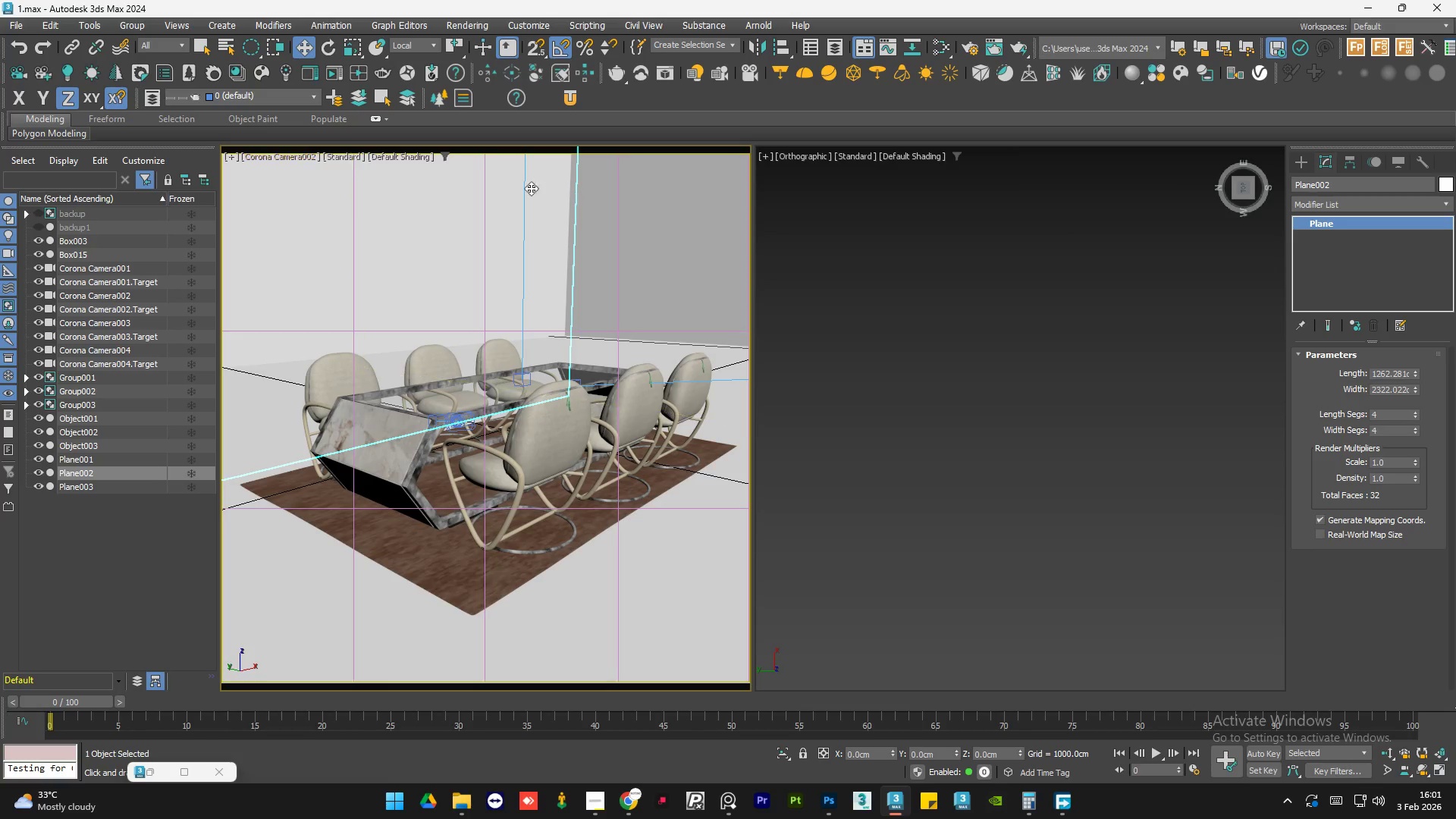 
left_click([295, 156])
 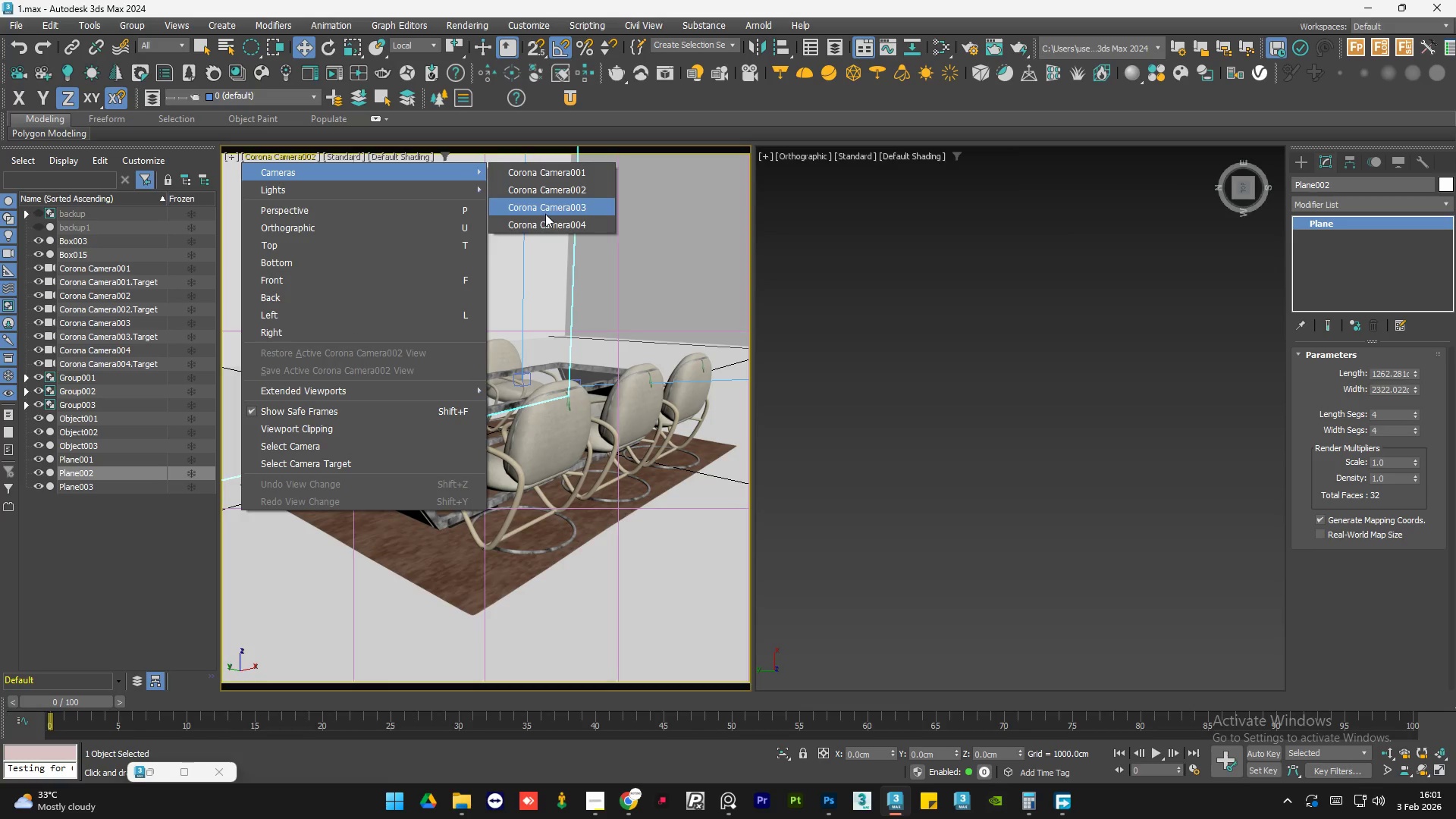 
left_click([552, 218])
 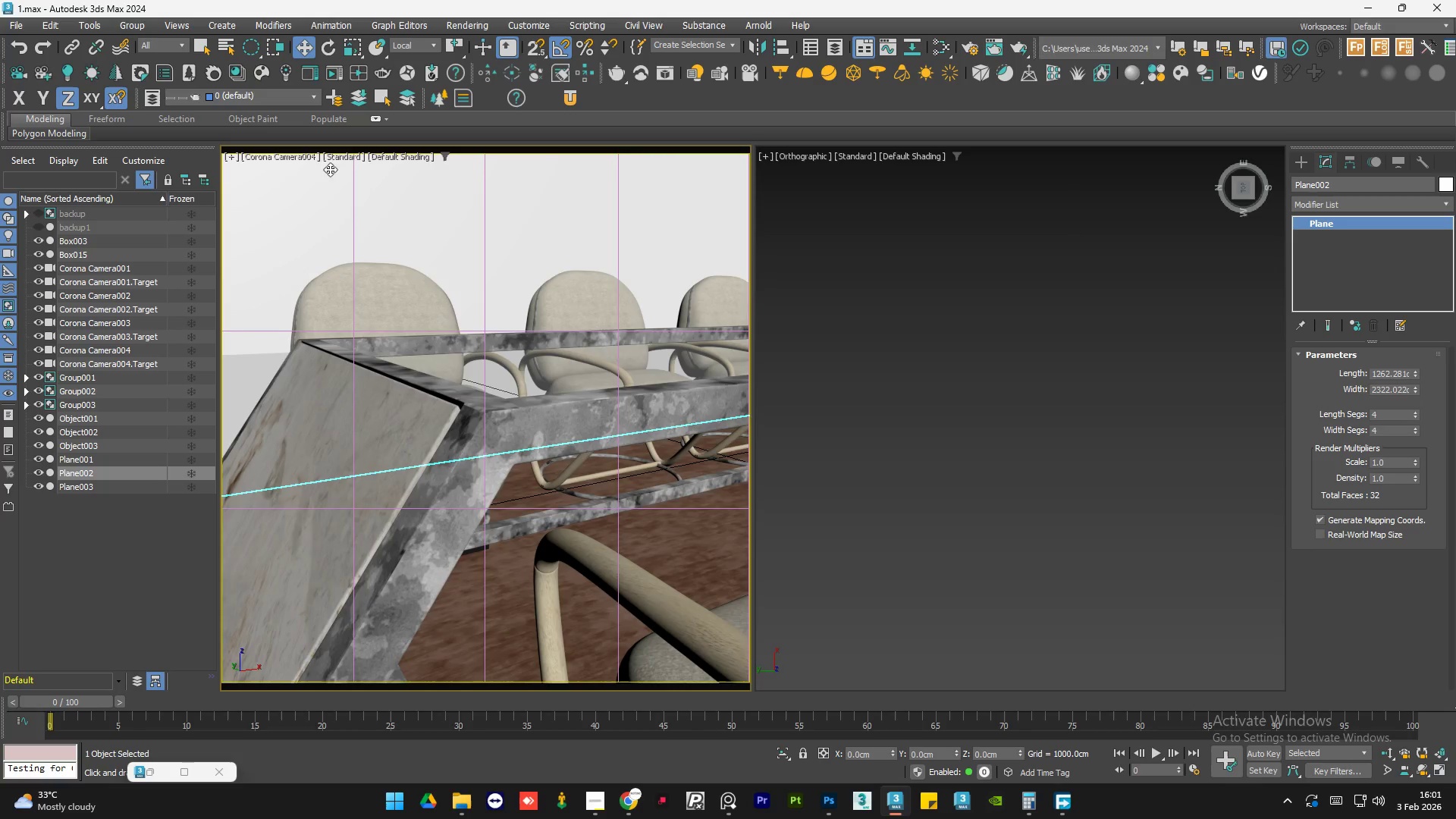 
left_click([949, 507])
 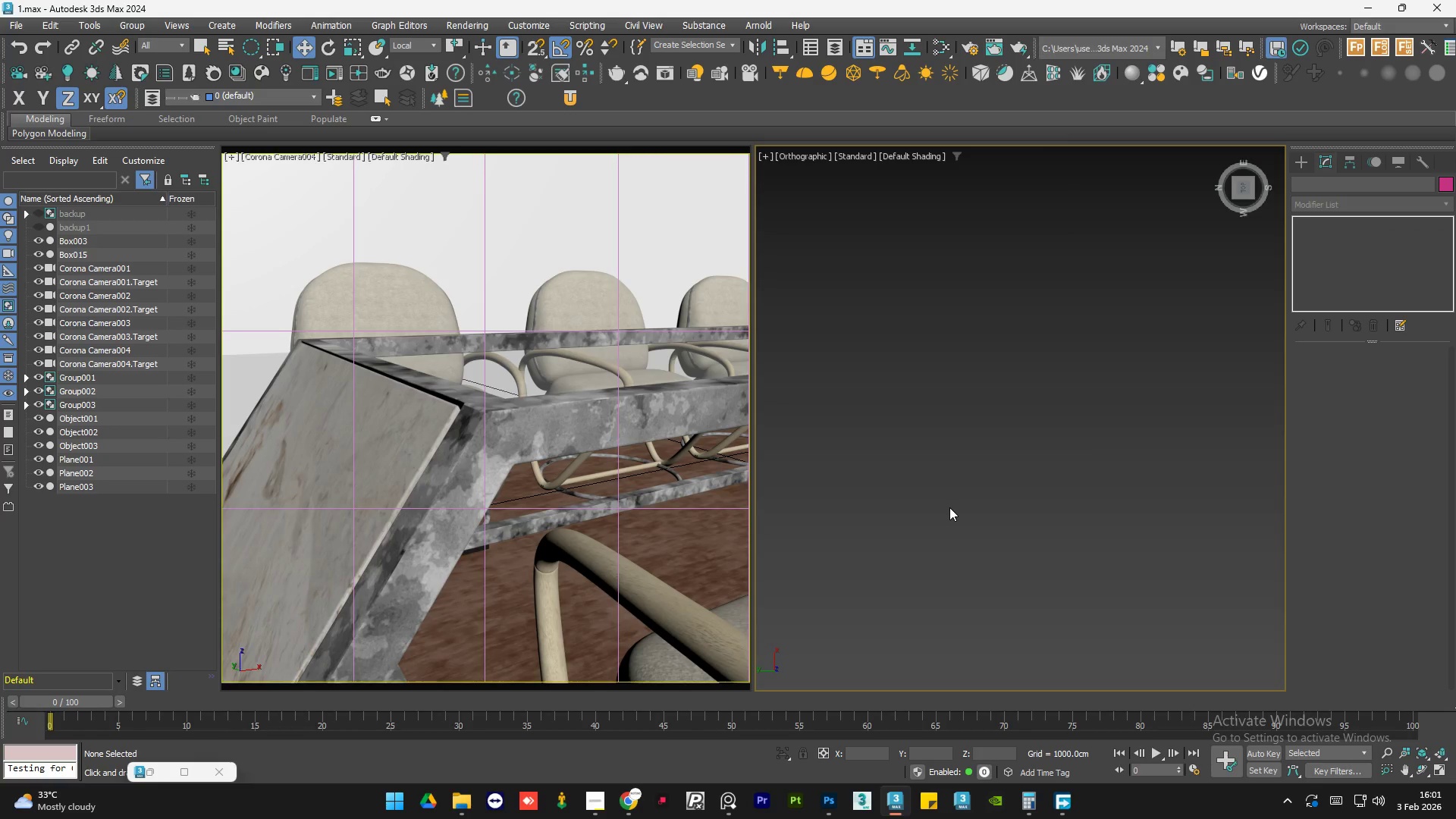 
key(Z)
 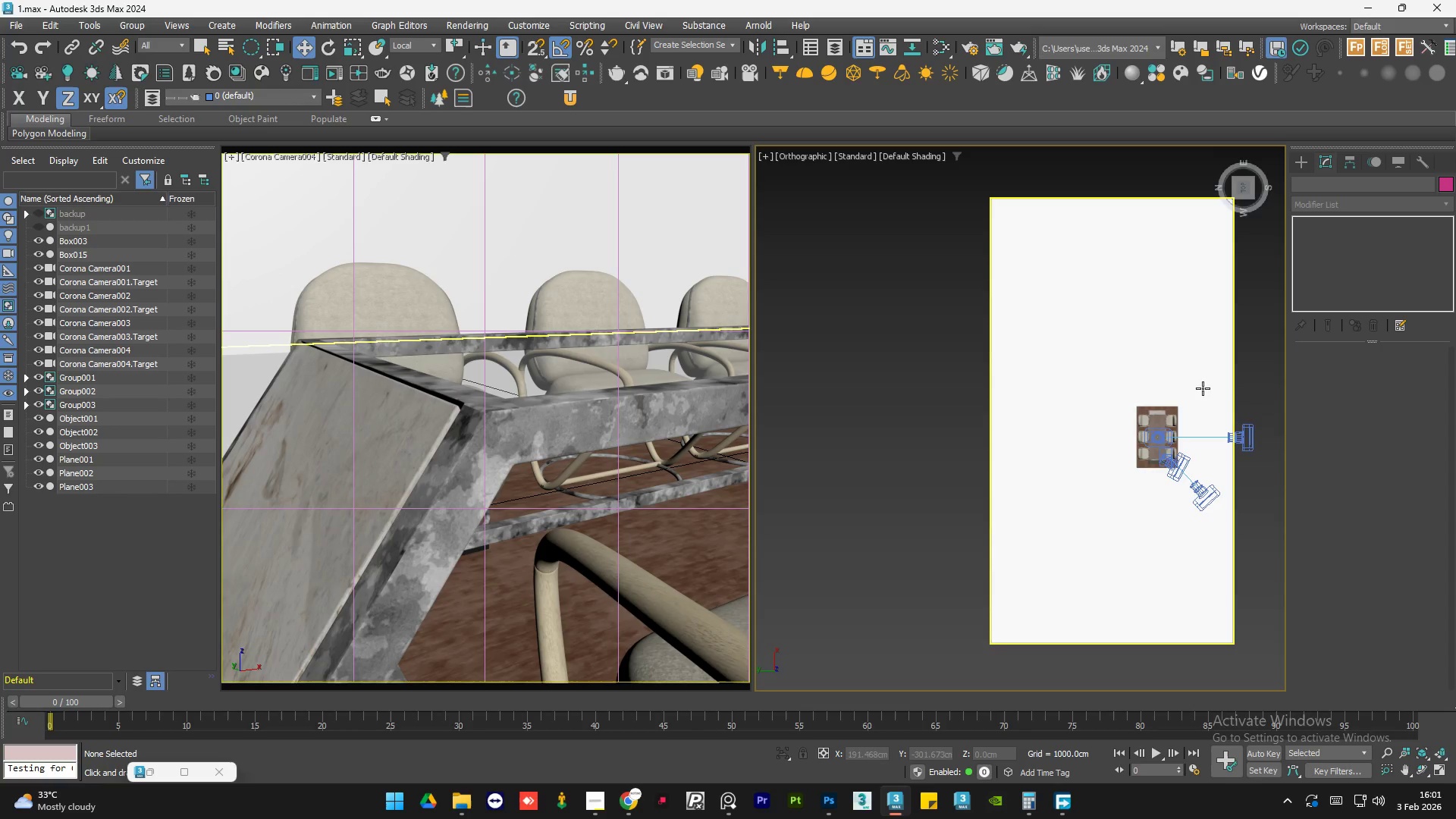 
scroll: coordinate [1219, 478], scroll_direction: up, amount: 5.0
 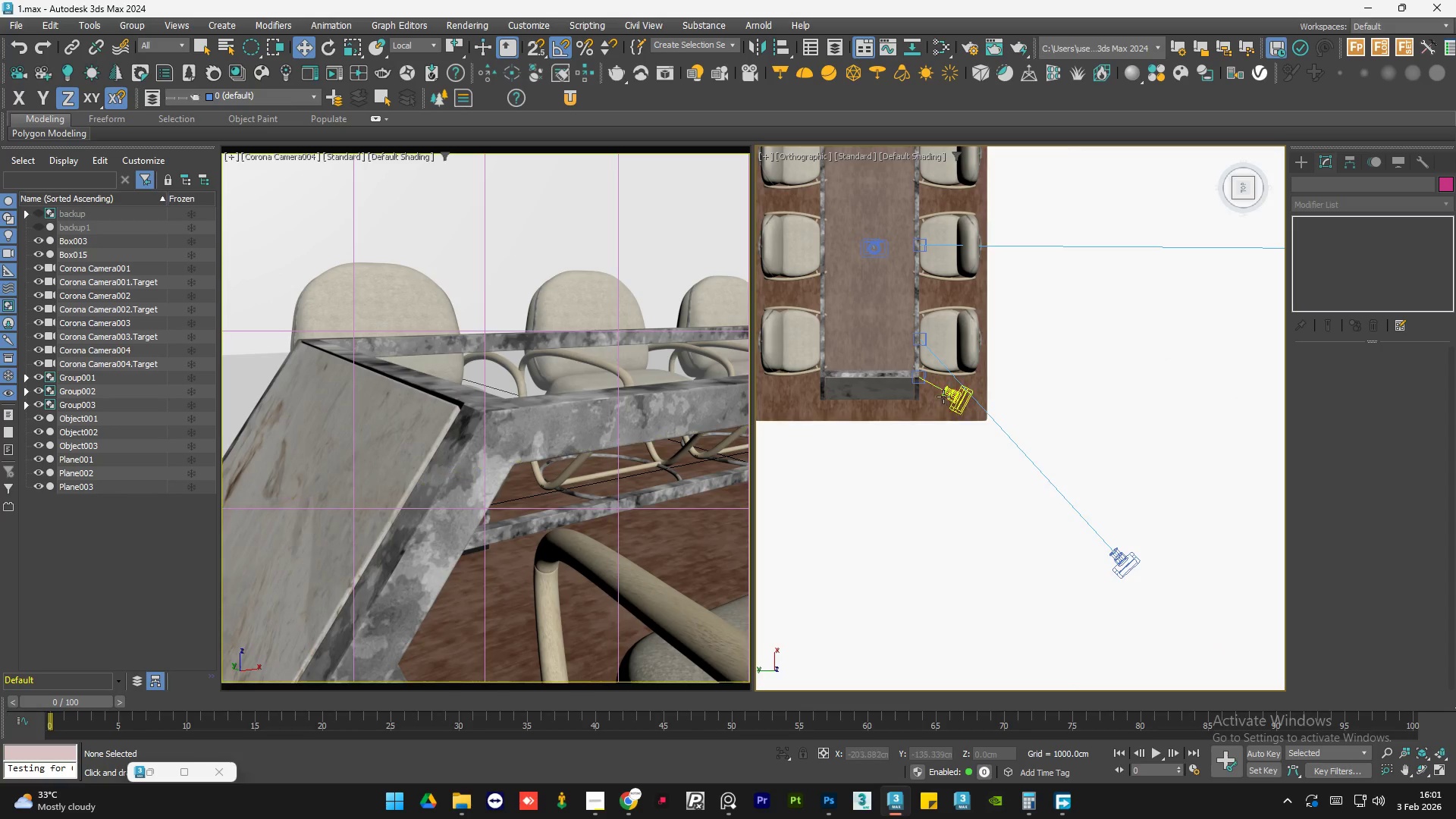 
left_click([951, 395])
 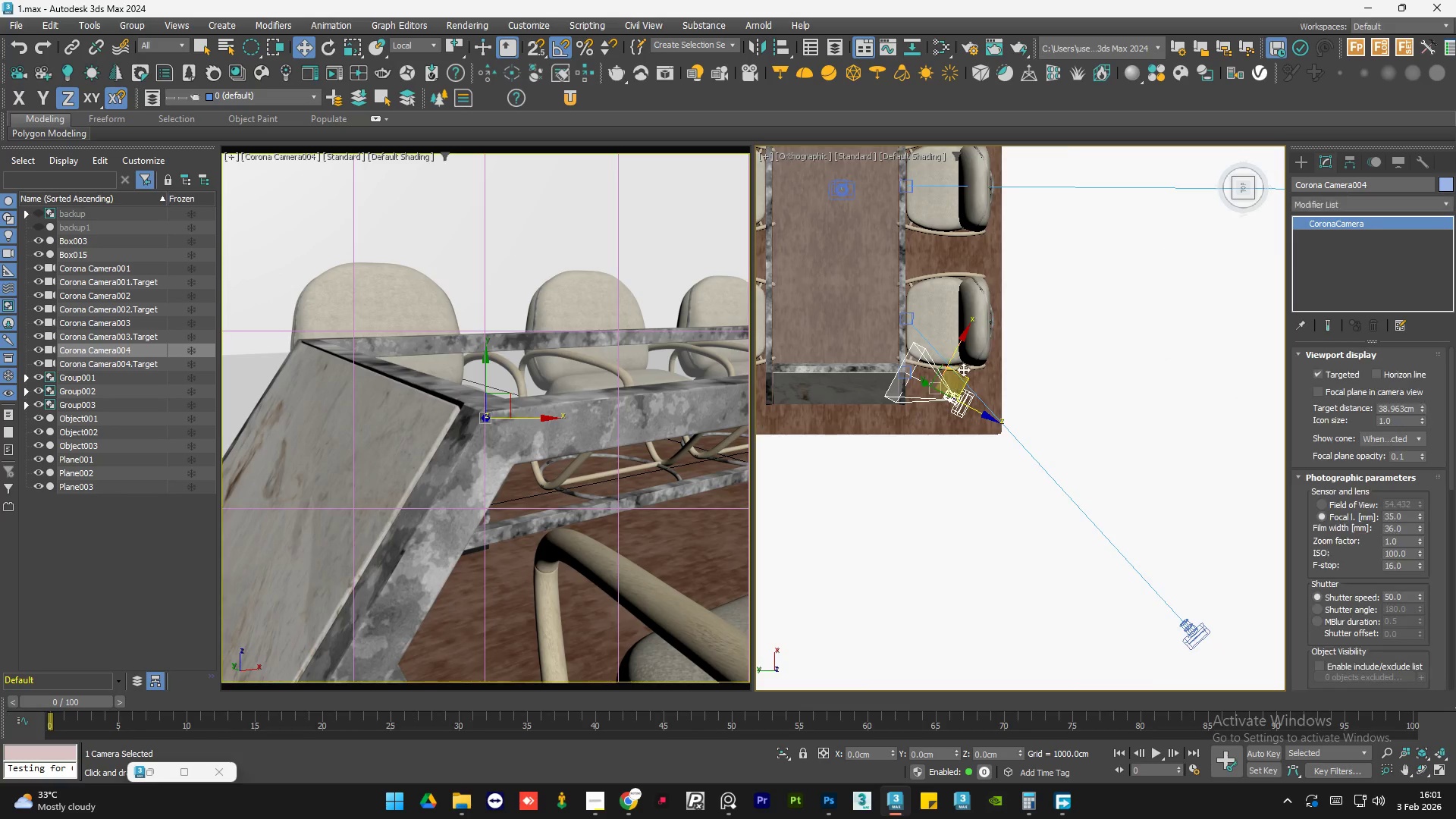 
scroll: coordinate [963, 369], scroll_direction: up, amount: 2.0
 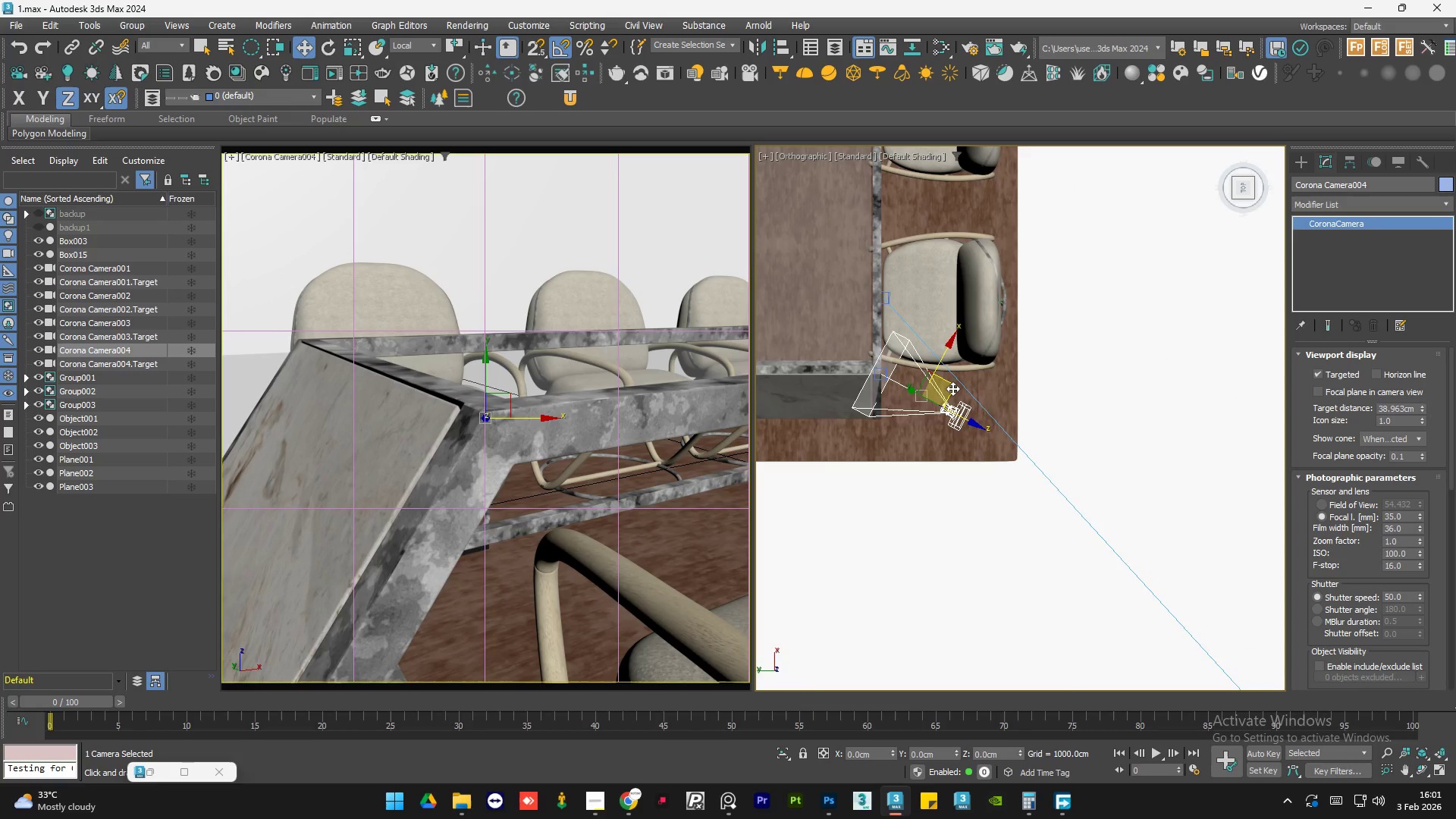 
left_click_drag(start_coordinate=[952, 388], to_coordinate=[987, 422])
 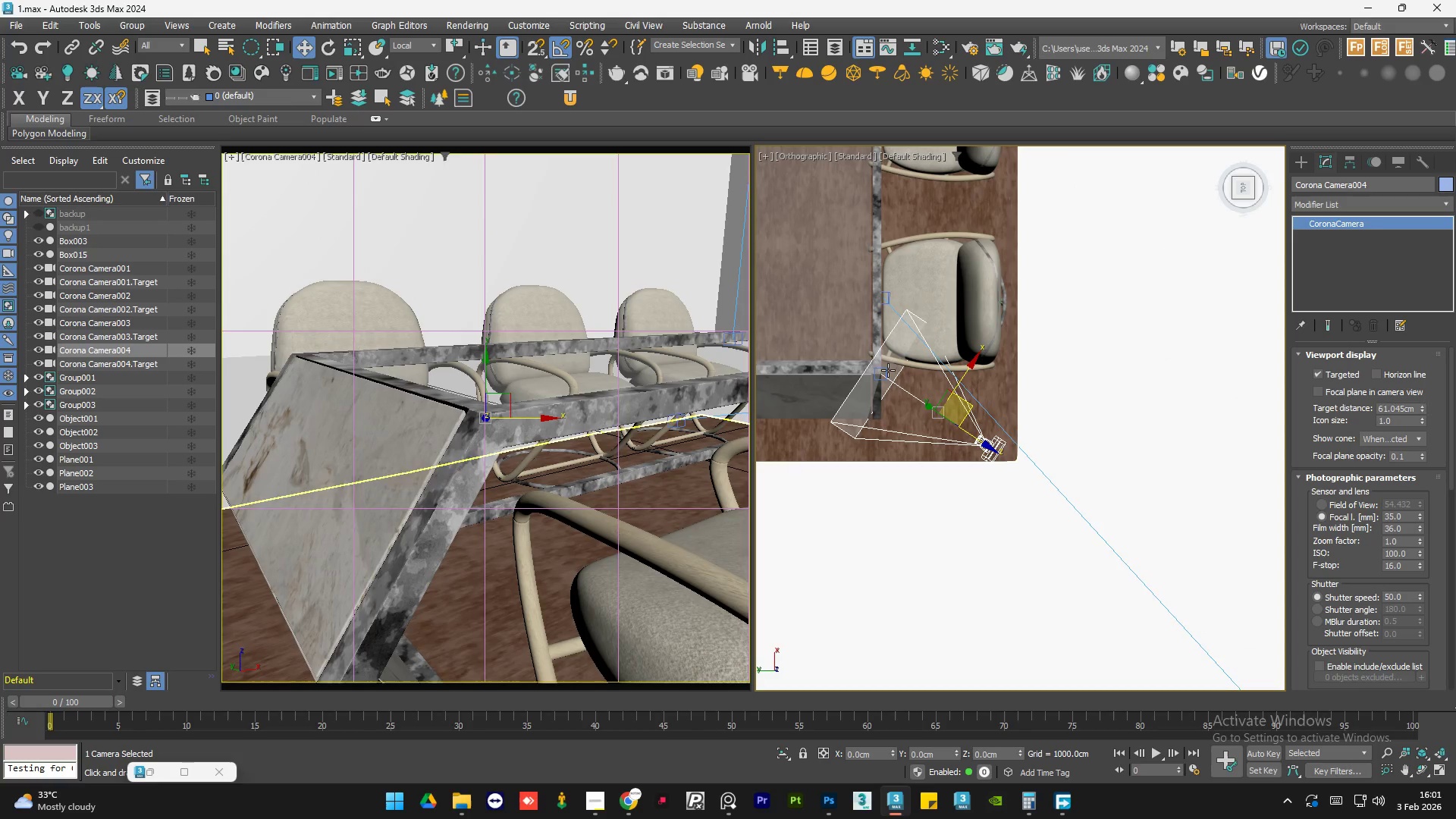 
left_click([885, 369])
 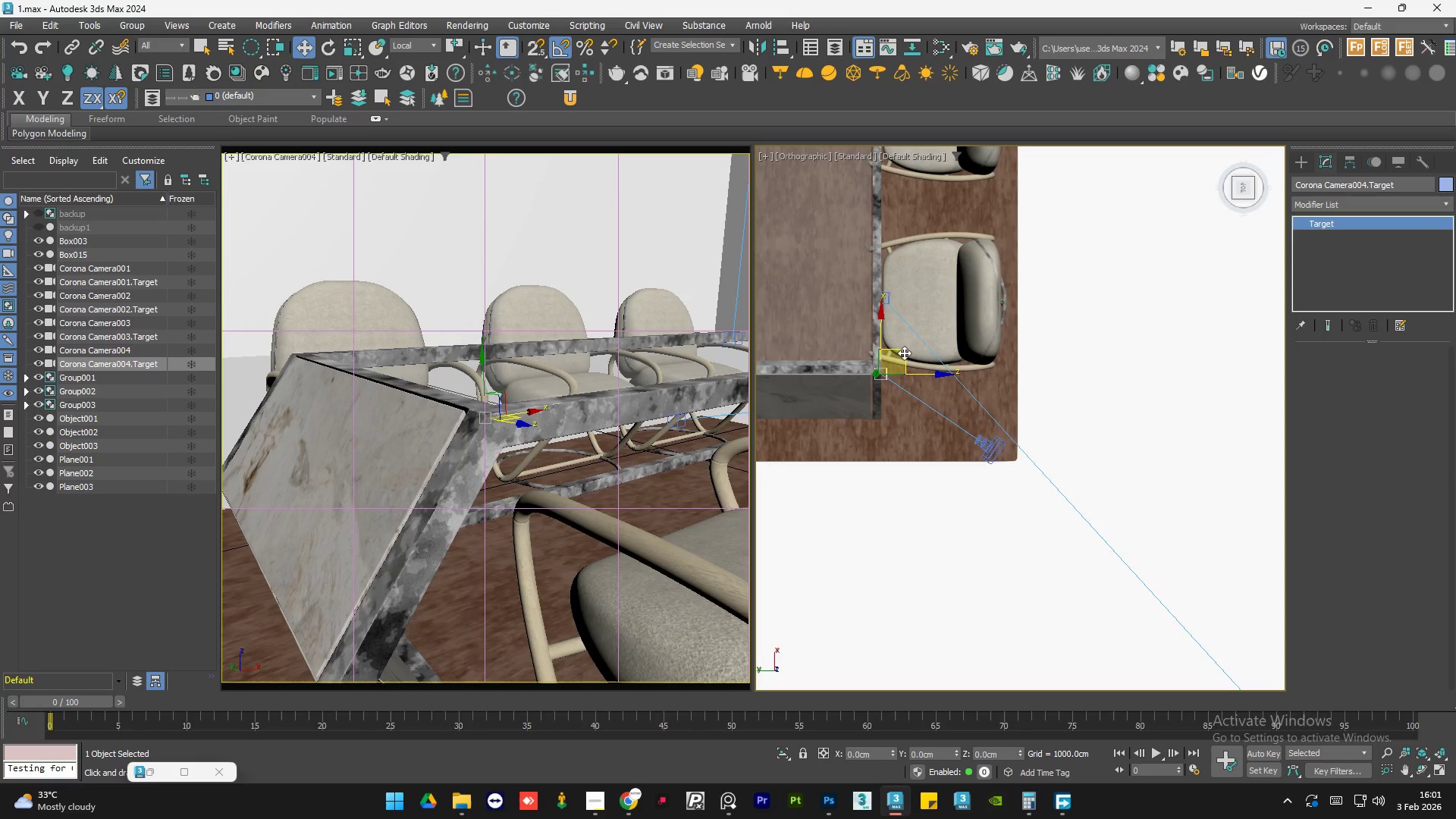 
left_click_drag(start_coordinate=[904, 353], to_coordinate=[955, 356])
 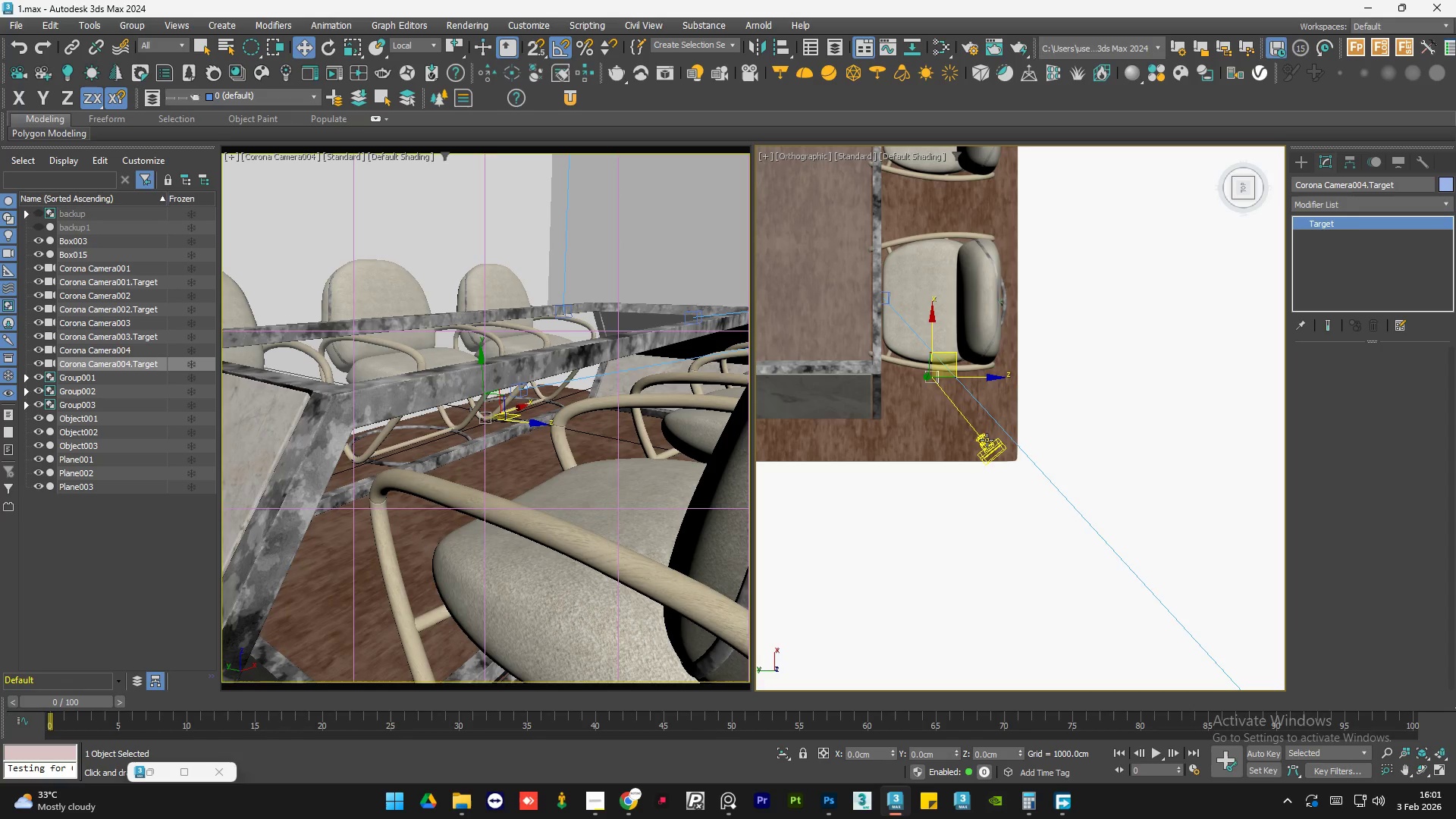 
left_click([987, 441])
 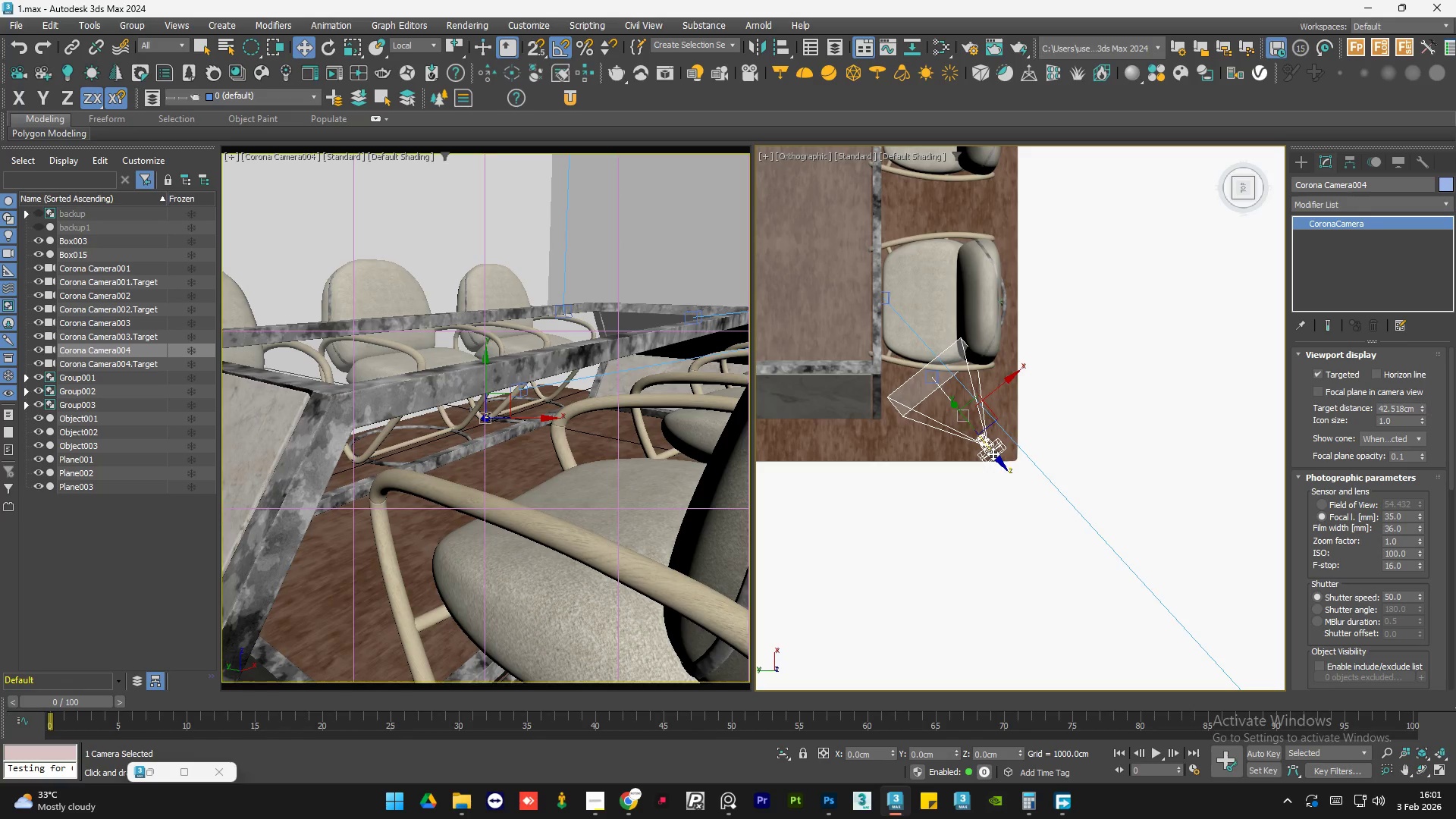 
left_click_drag(start_coordinate=[993, 453], to_coordinate=[1006, 457])
 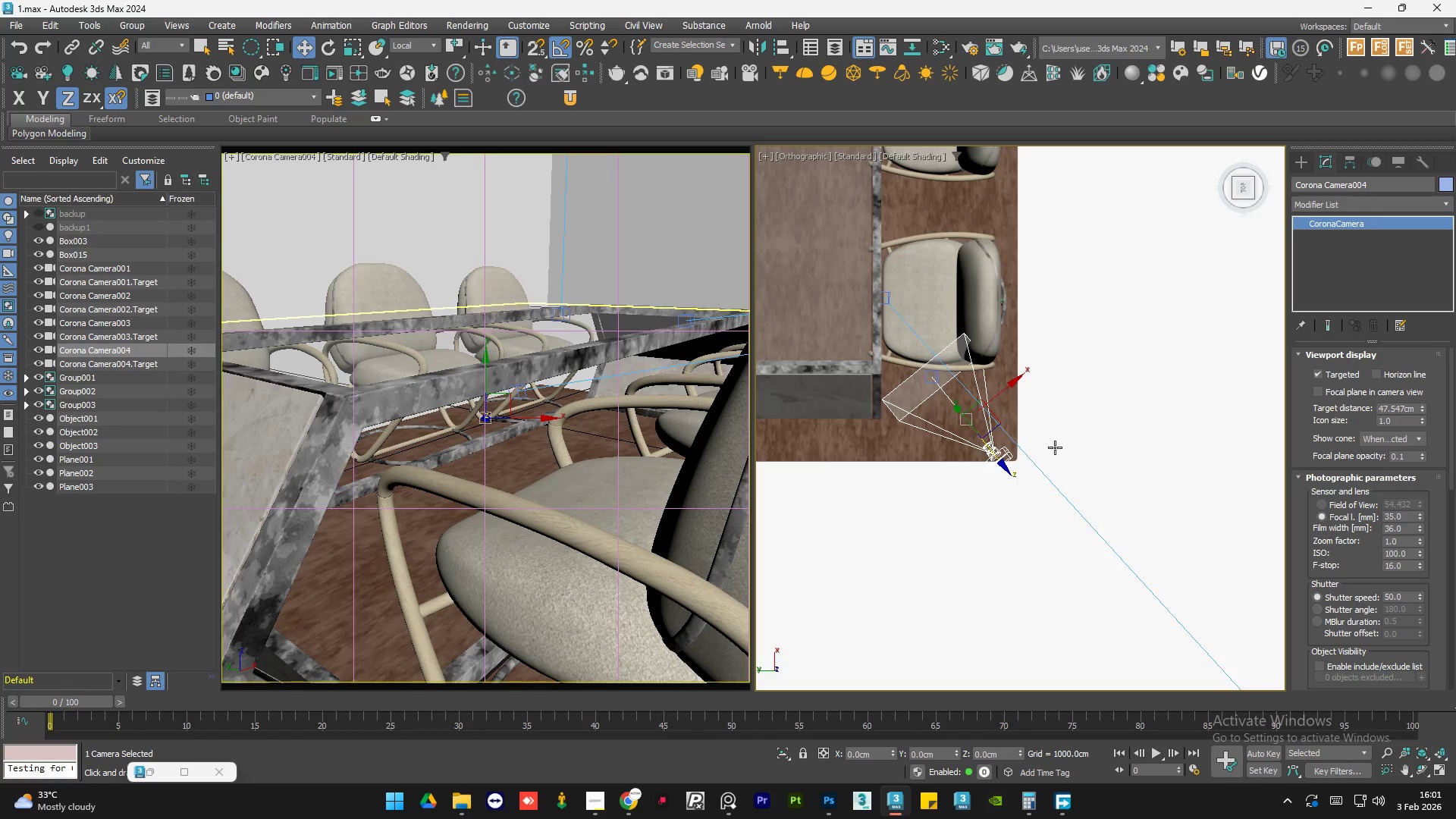 
scroll: coordinate [1011, 445], scroll_direction: down, amount: 3.0
 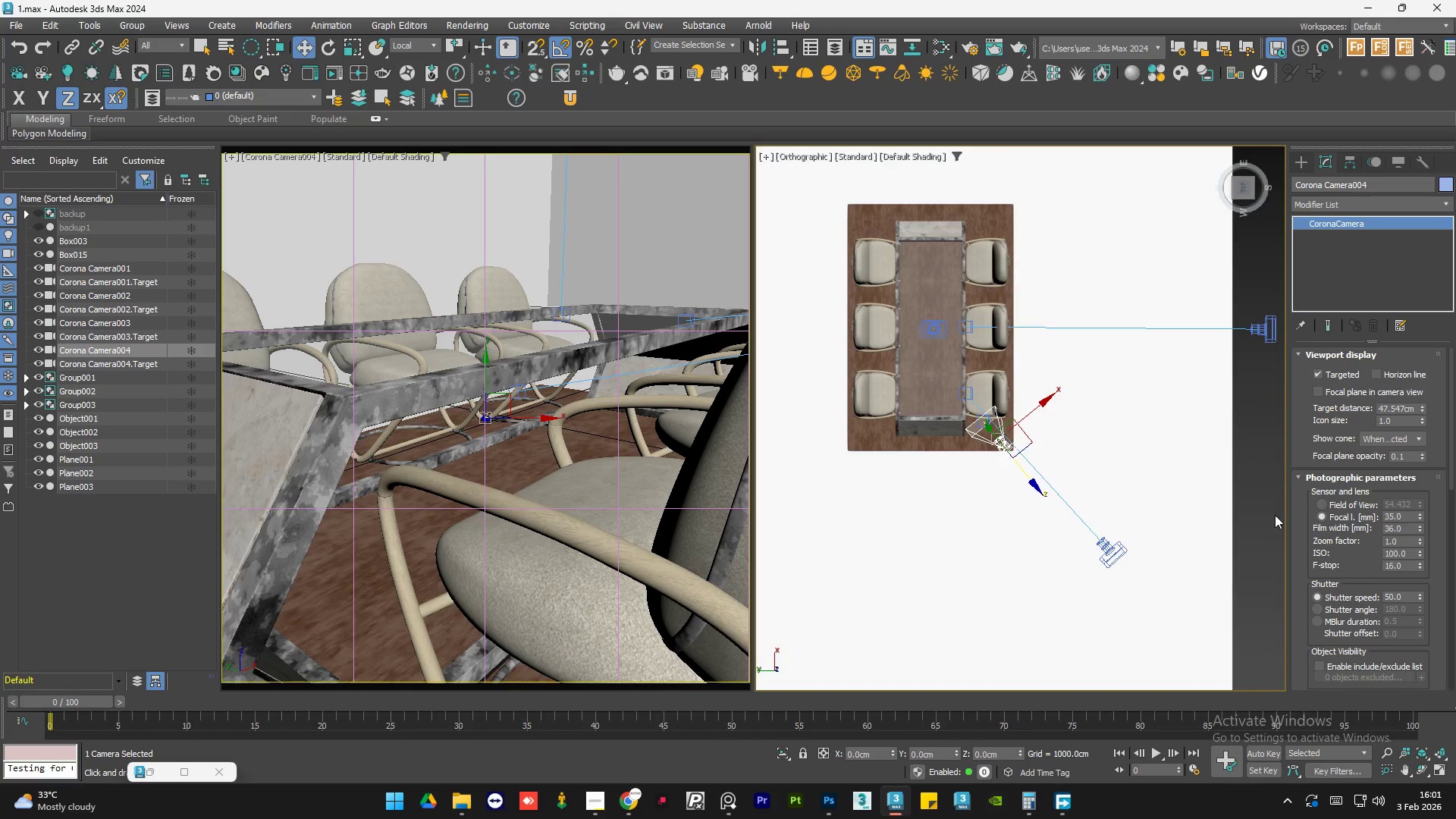 
double_click([1265, 505])
 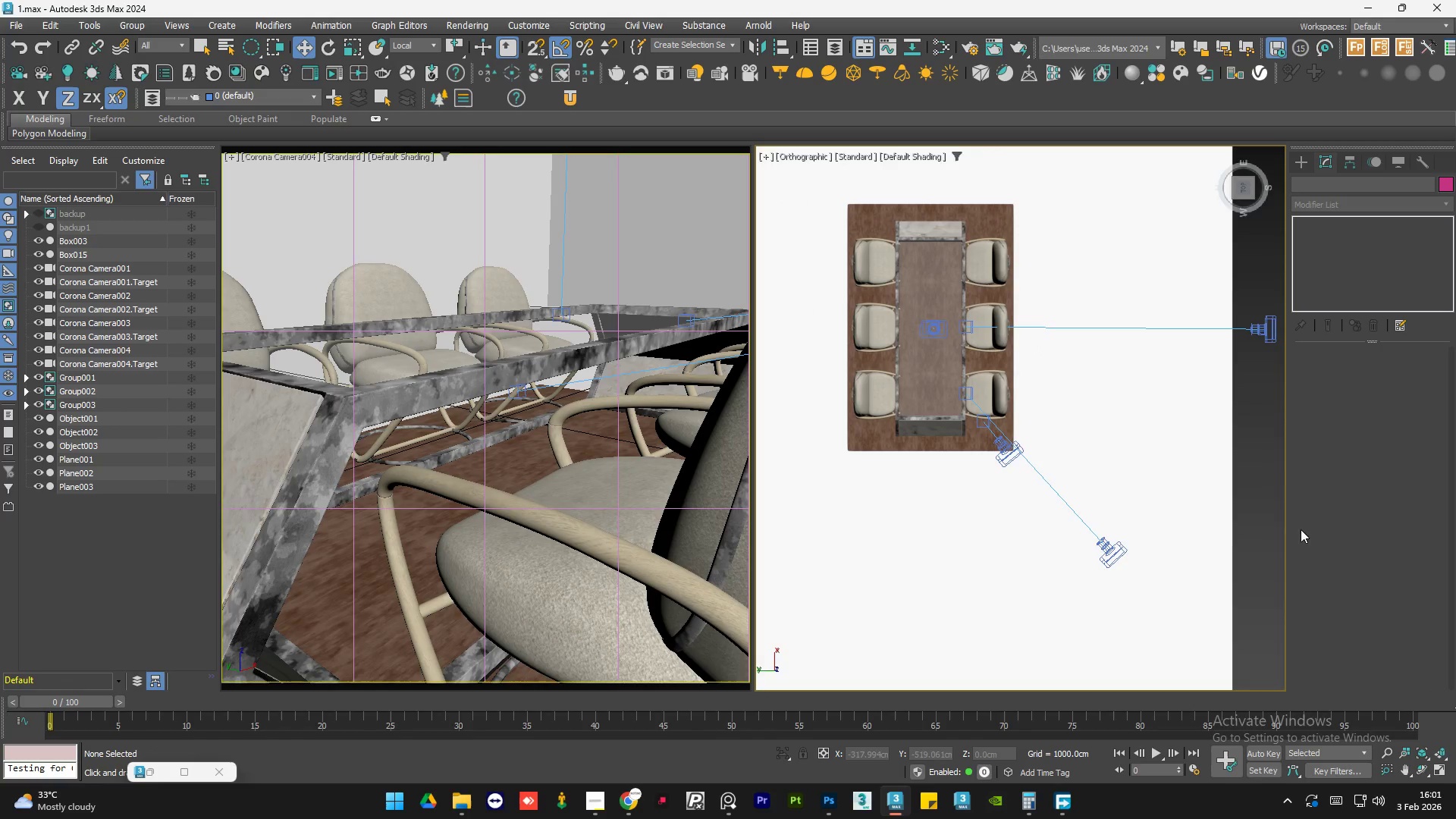 
left_click([1266, 493])
 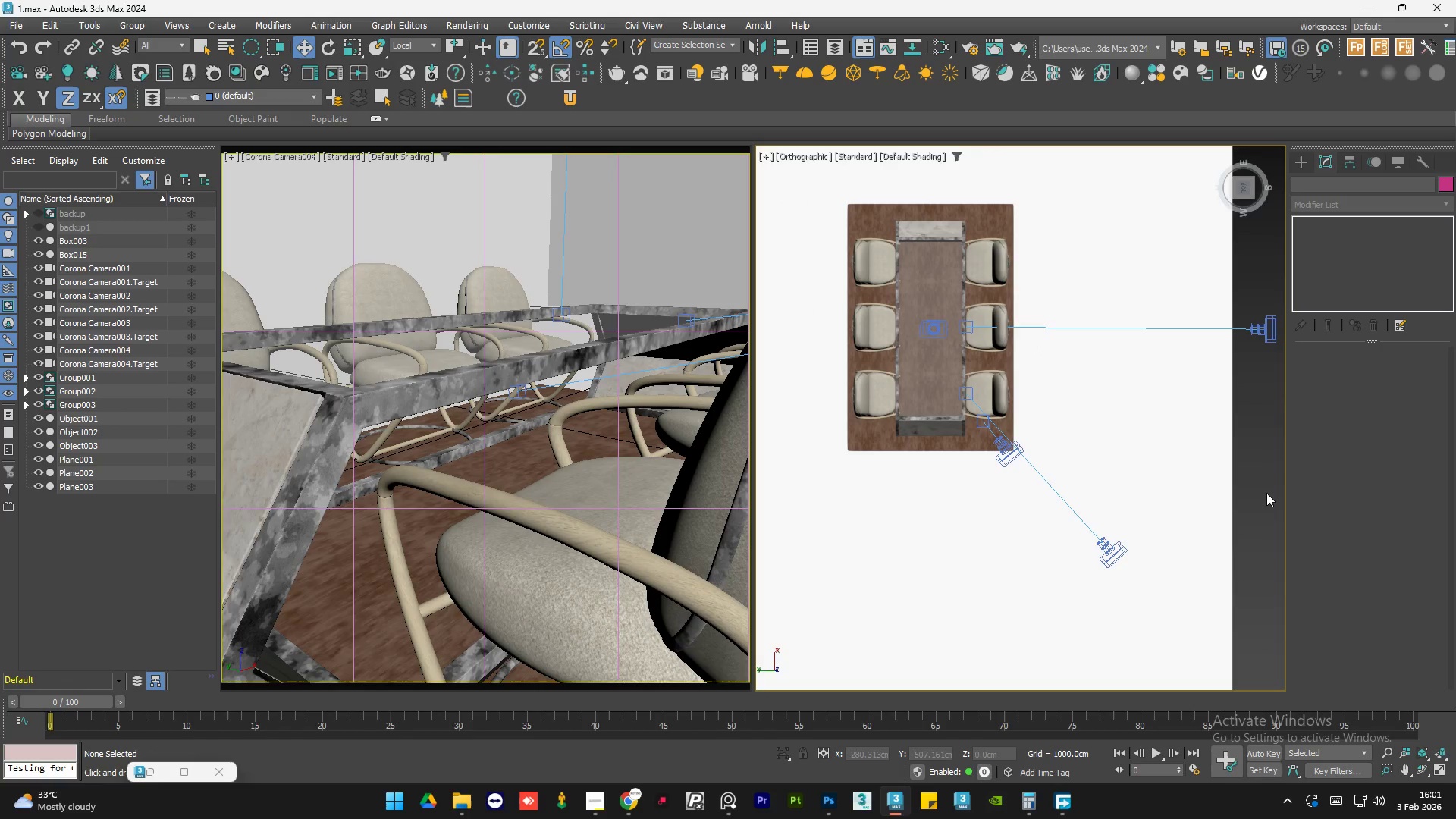 
key(Control+S)
 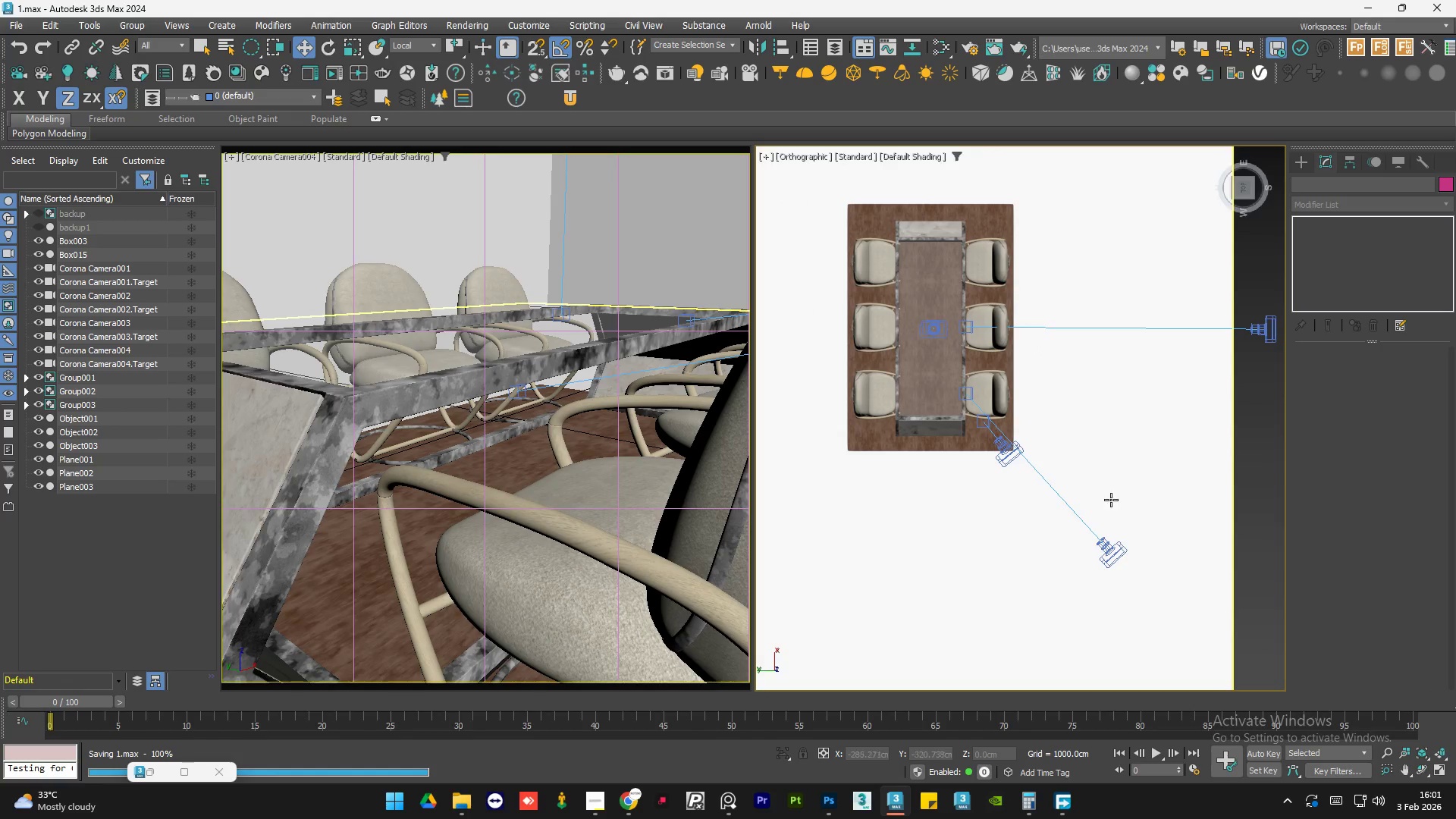 
scroll: coordinate [911, 500], scroll_direction: down, amount: 2.0
 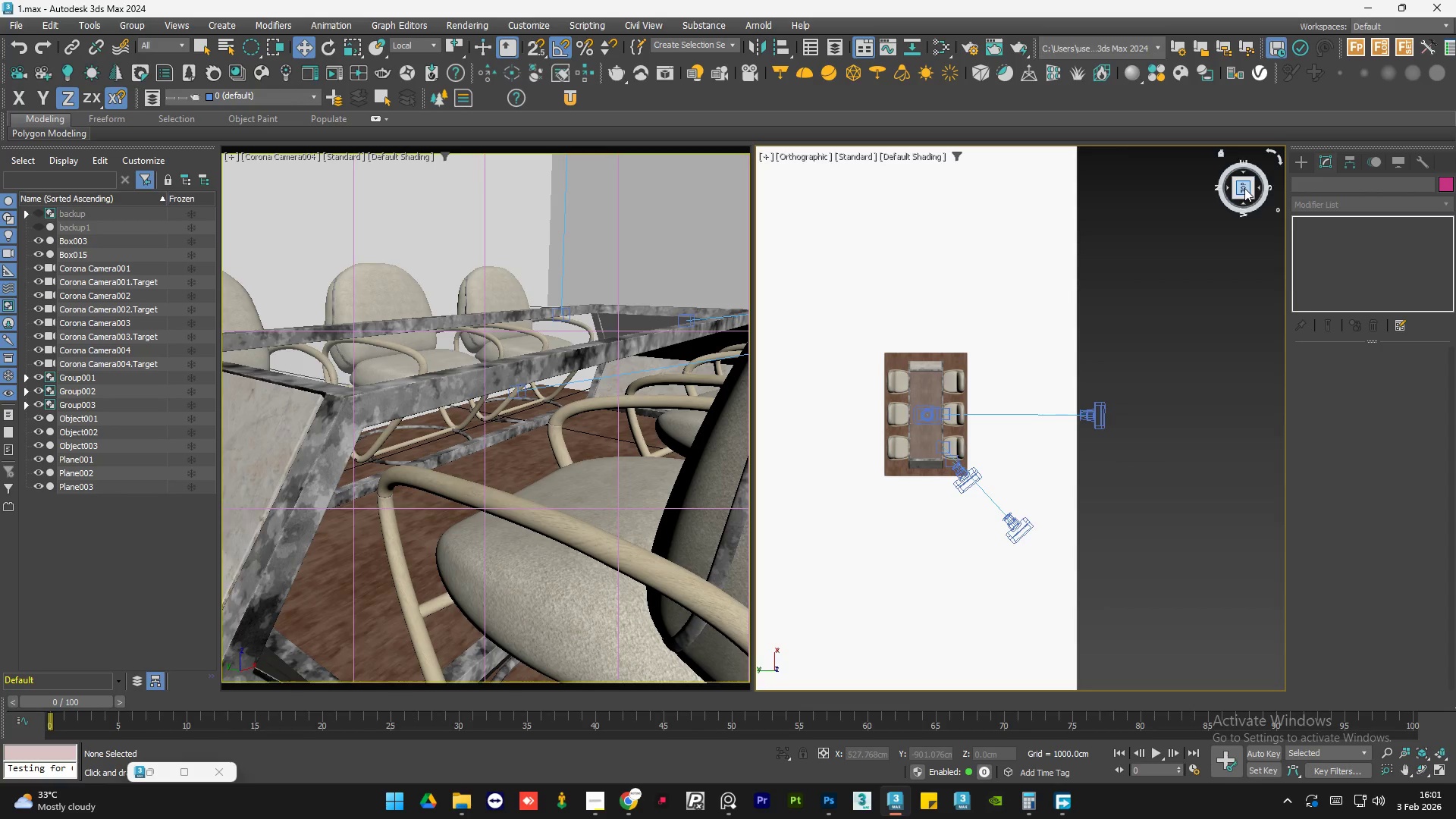 
left_click([1297, 163])
 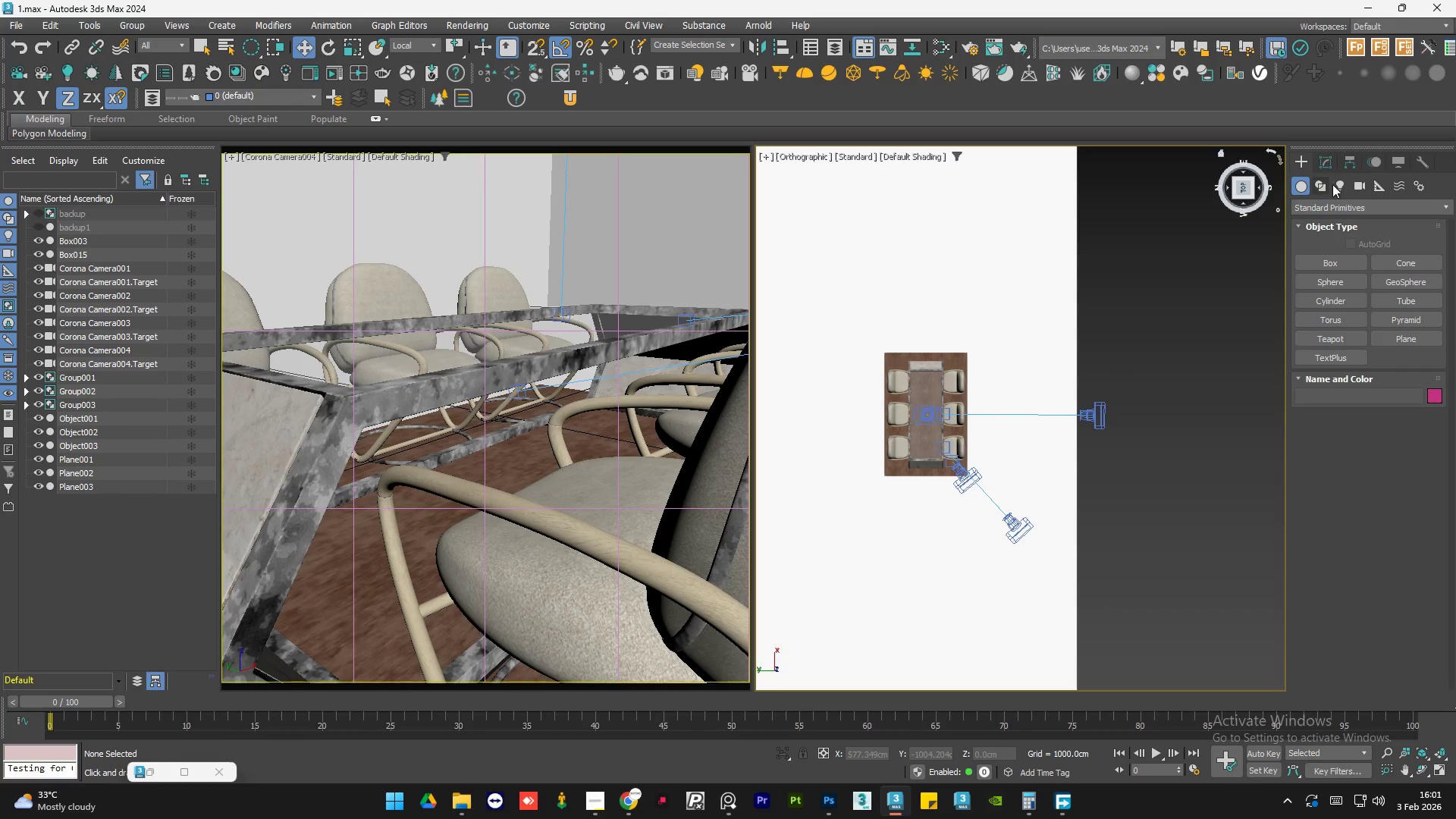 
left_click([1339, 188])
 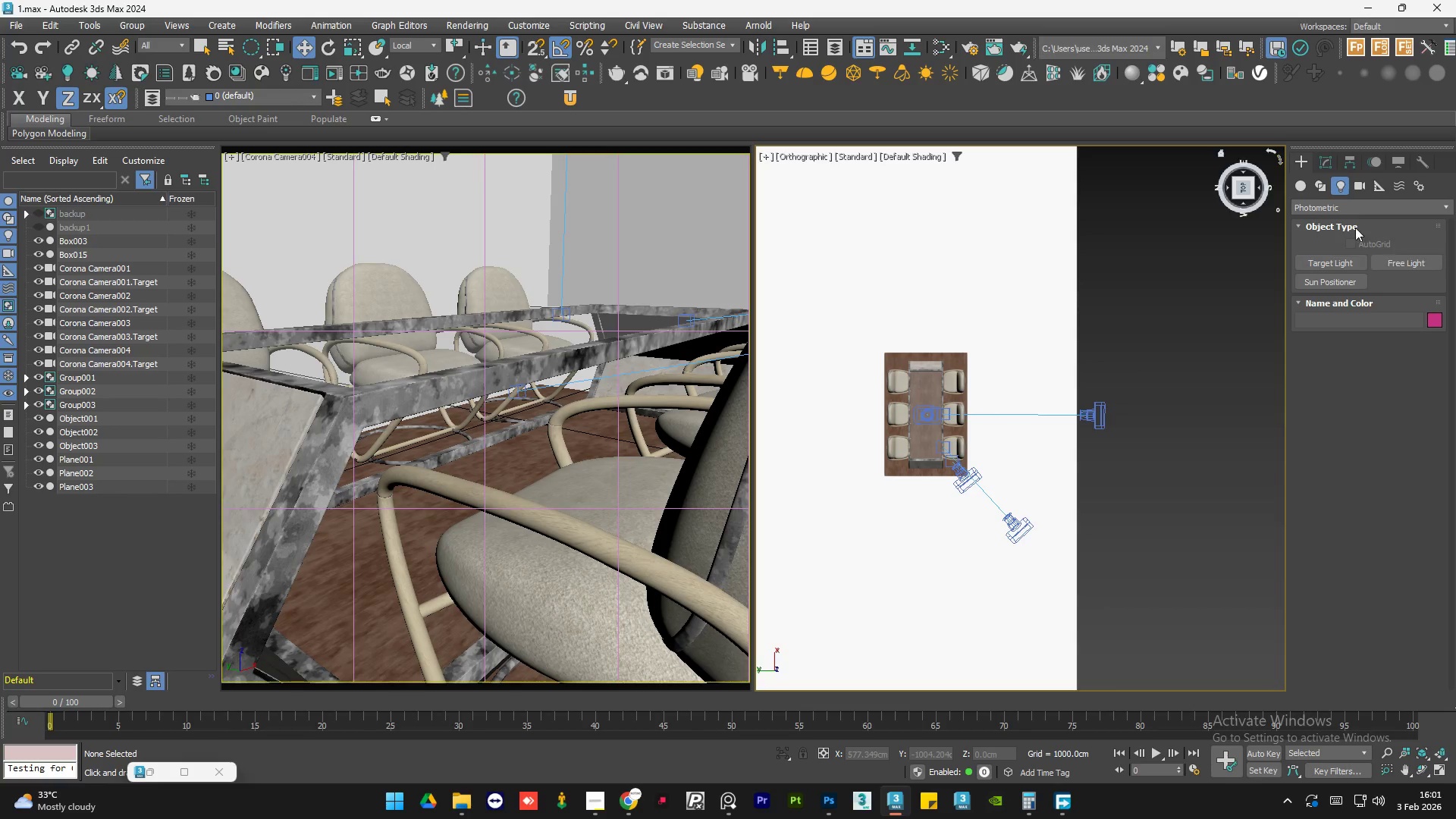 
left_click([1358, 210])
 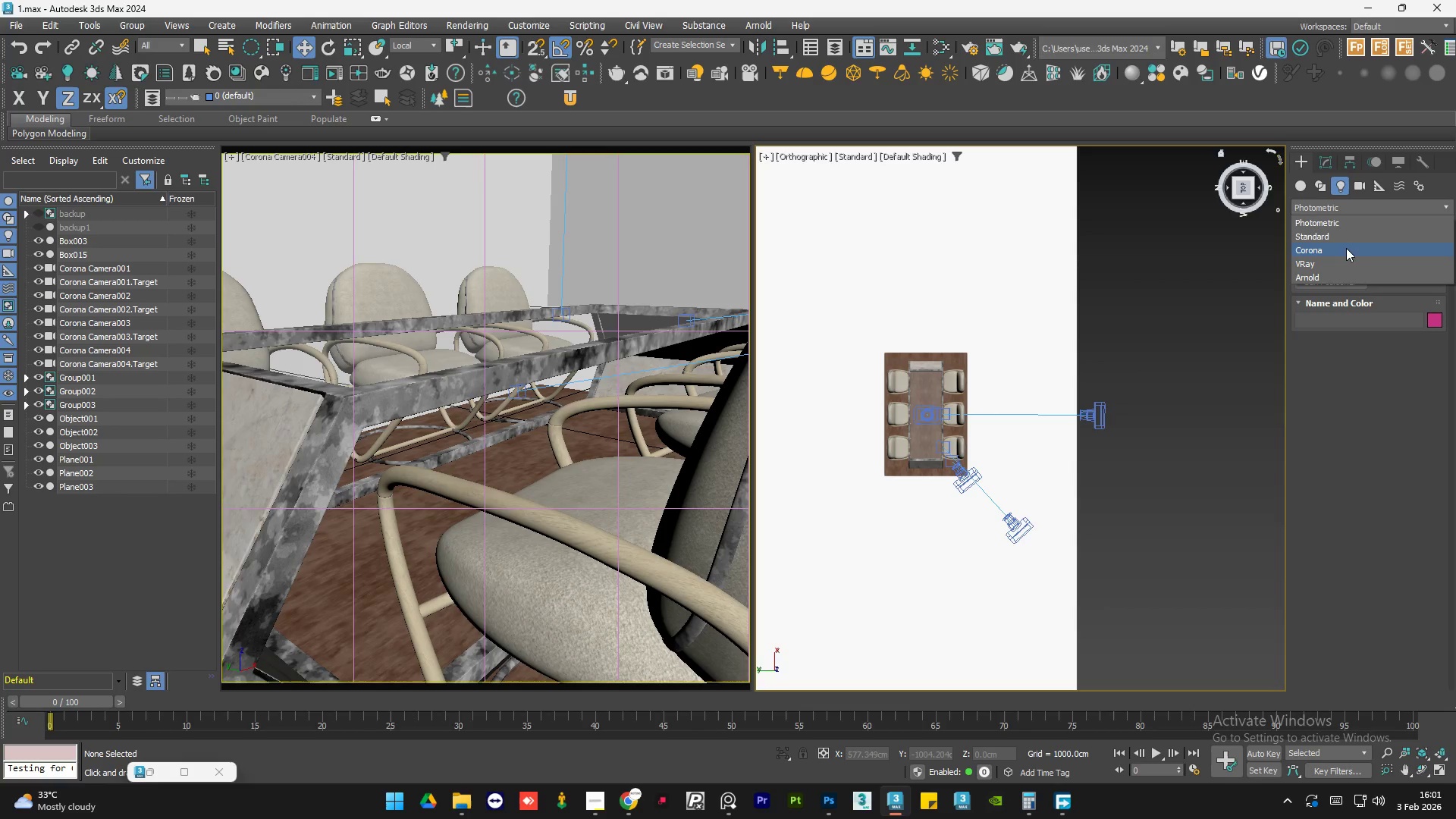 
left_click([1345, 250])
 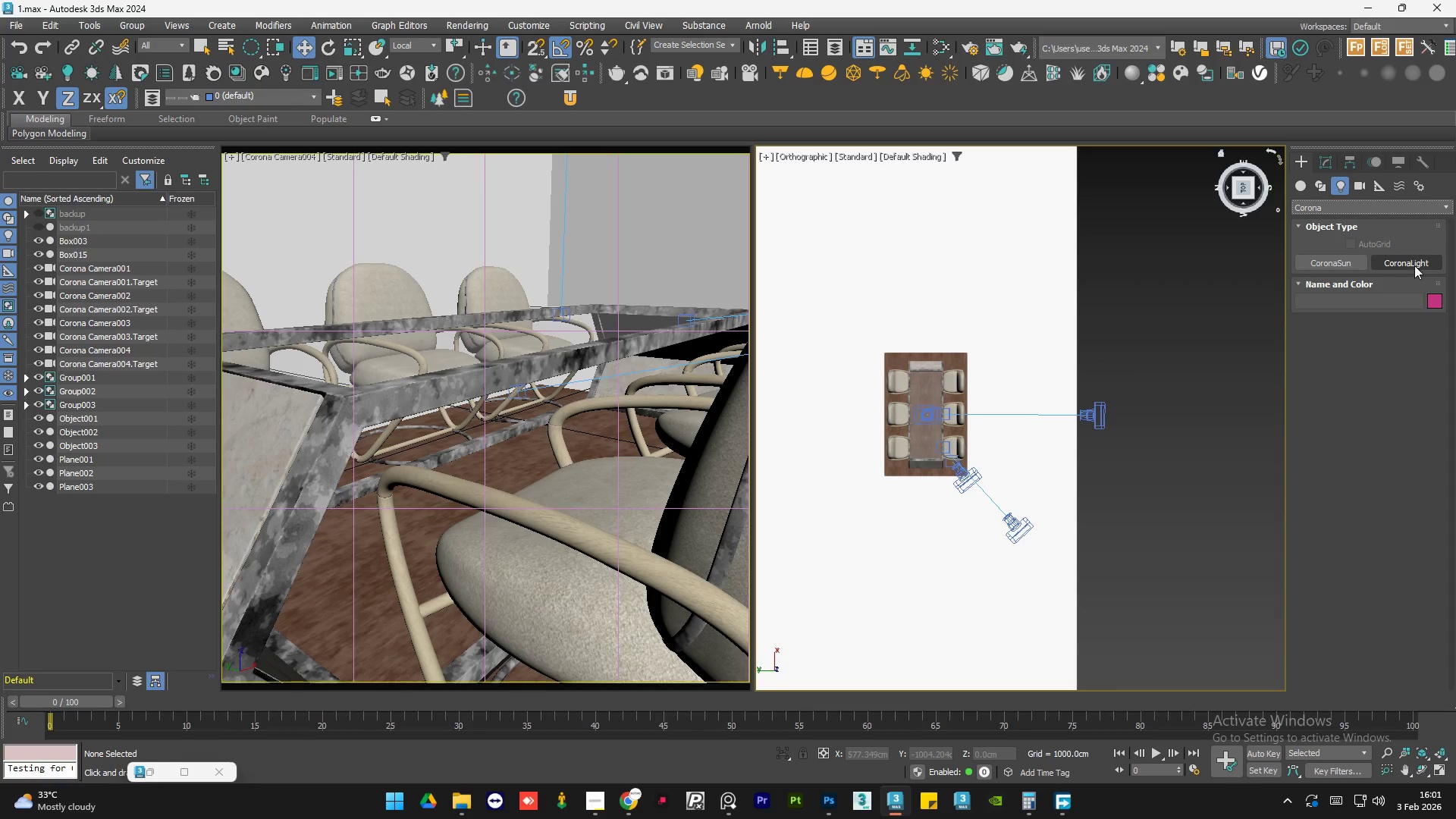 
left_click([1416, 266])
 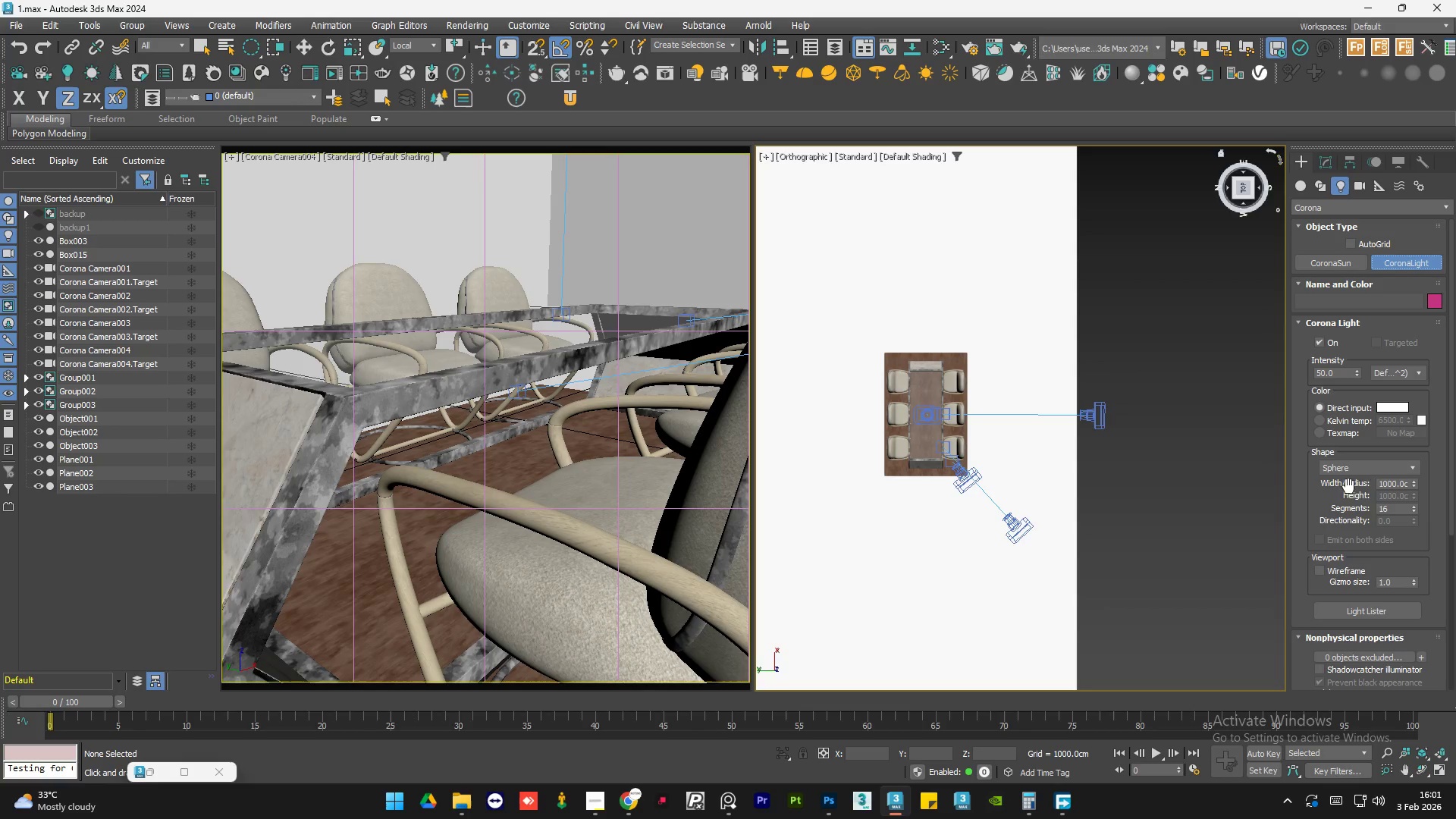 
left_click([1361, 470])
 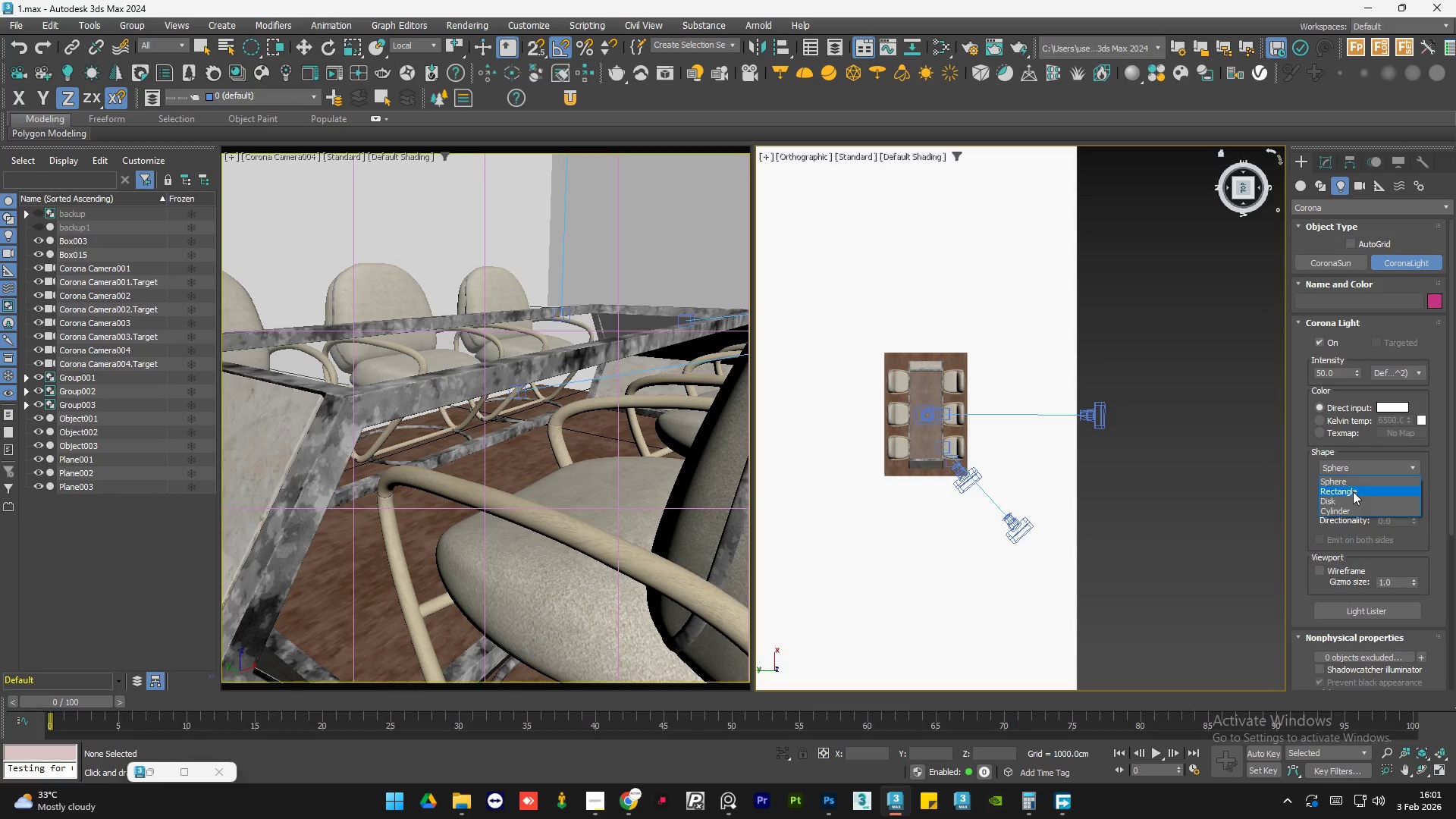 
left_click([1353, 491])
 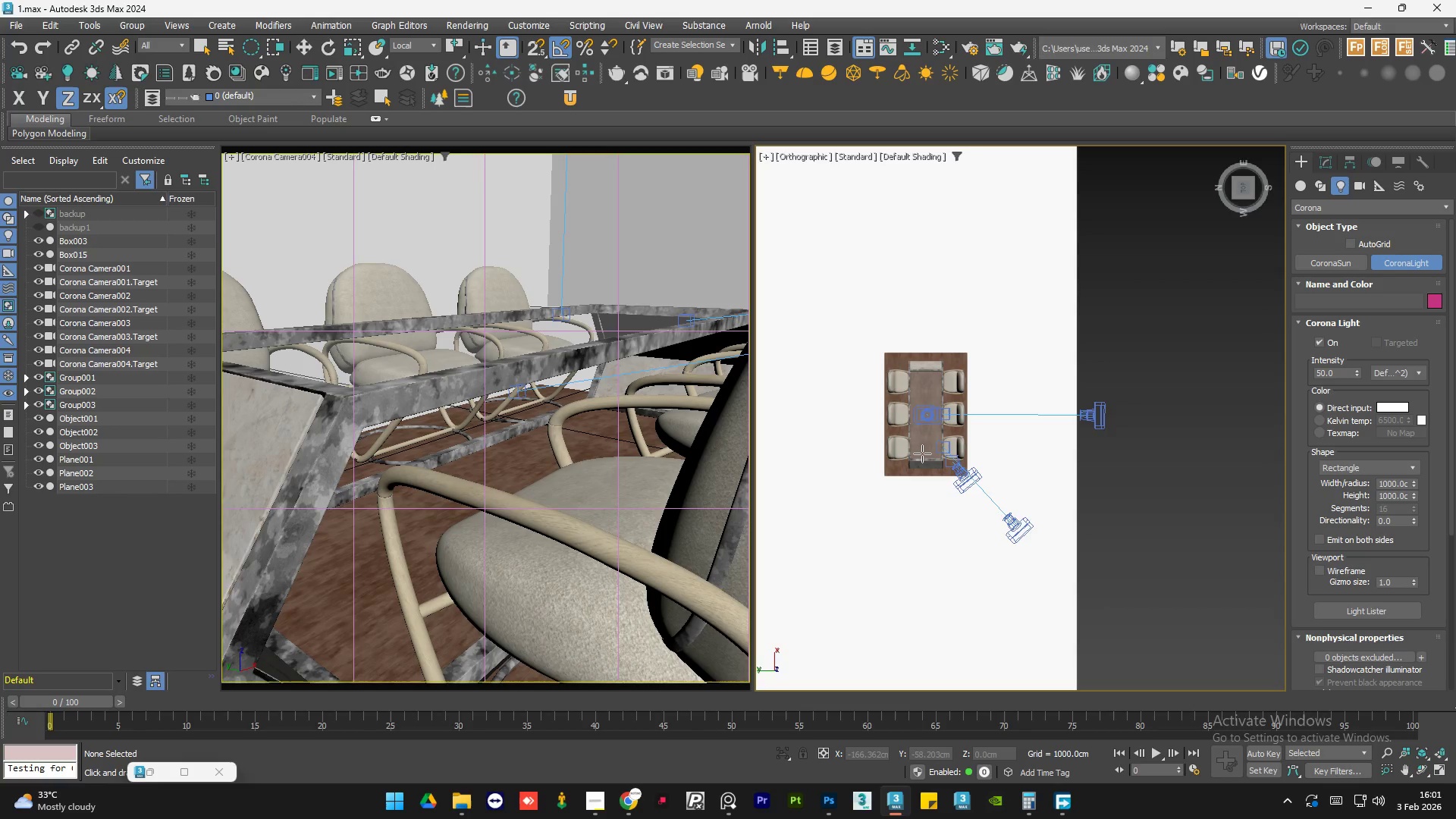 
scroll: coordinate [922, 453], scroll_direction: down, amount: 1.0
 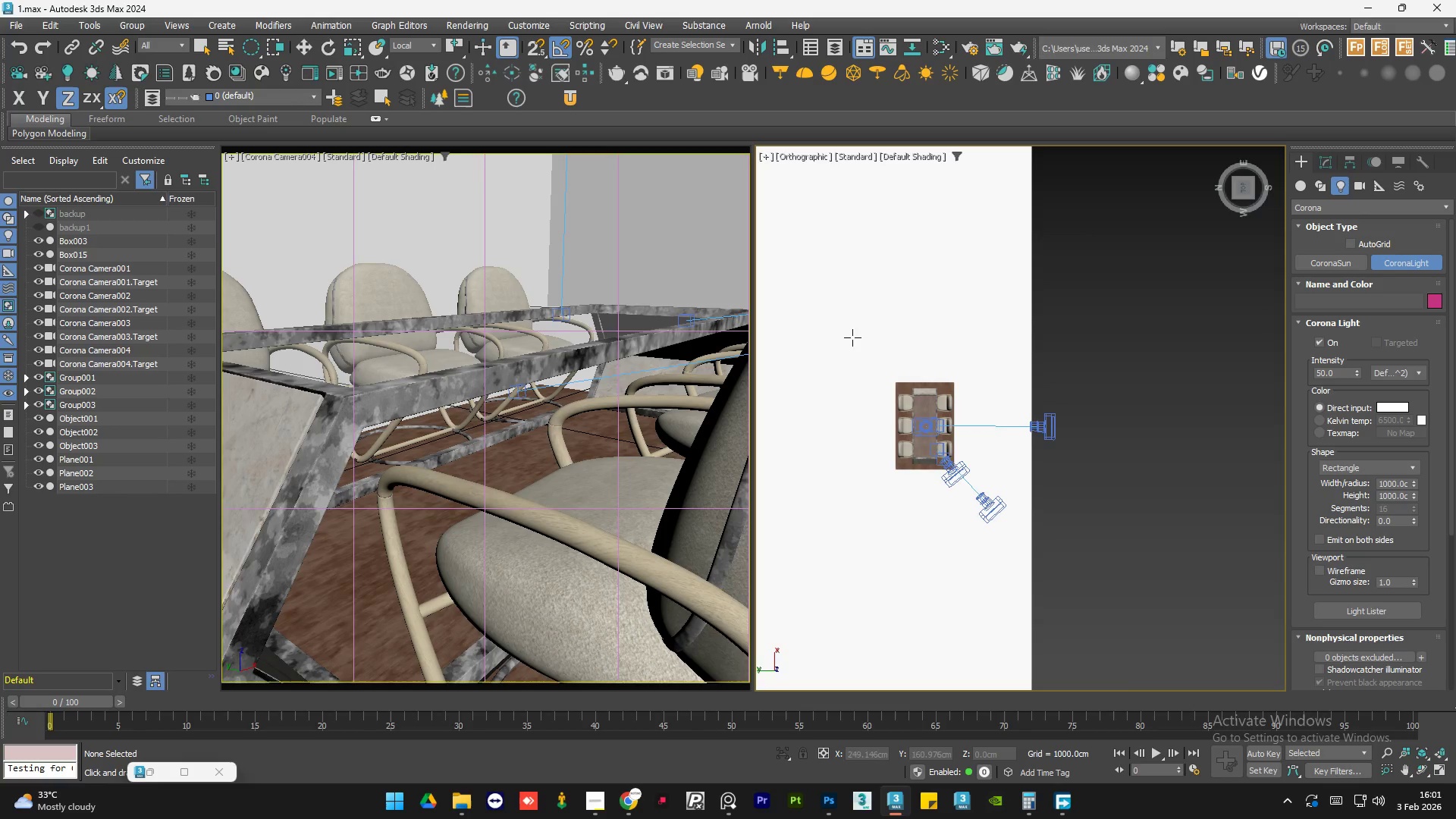 
left_click_drag(start_coordinate=[836, 334], to_coordinate=[1009, 507])
 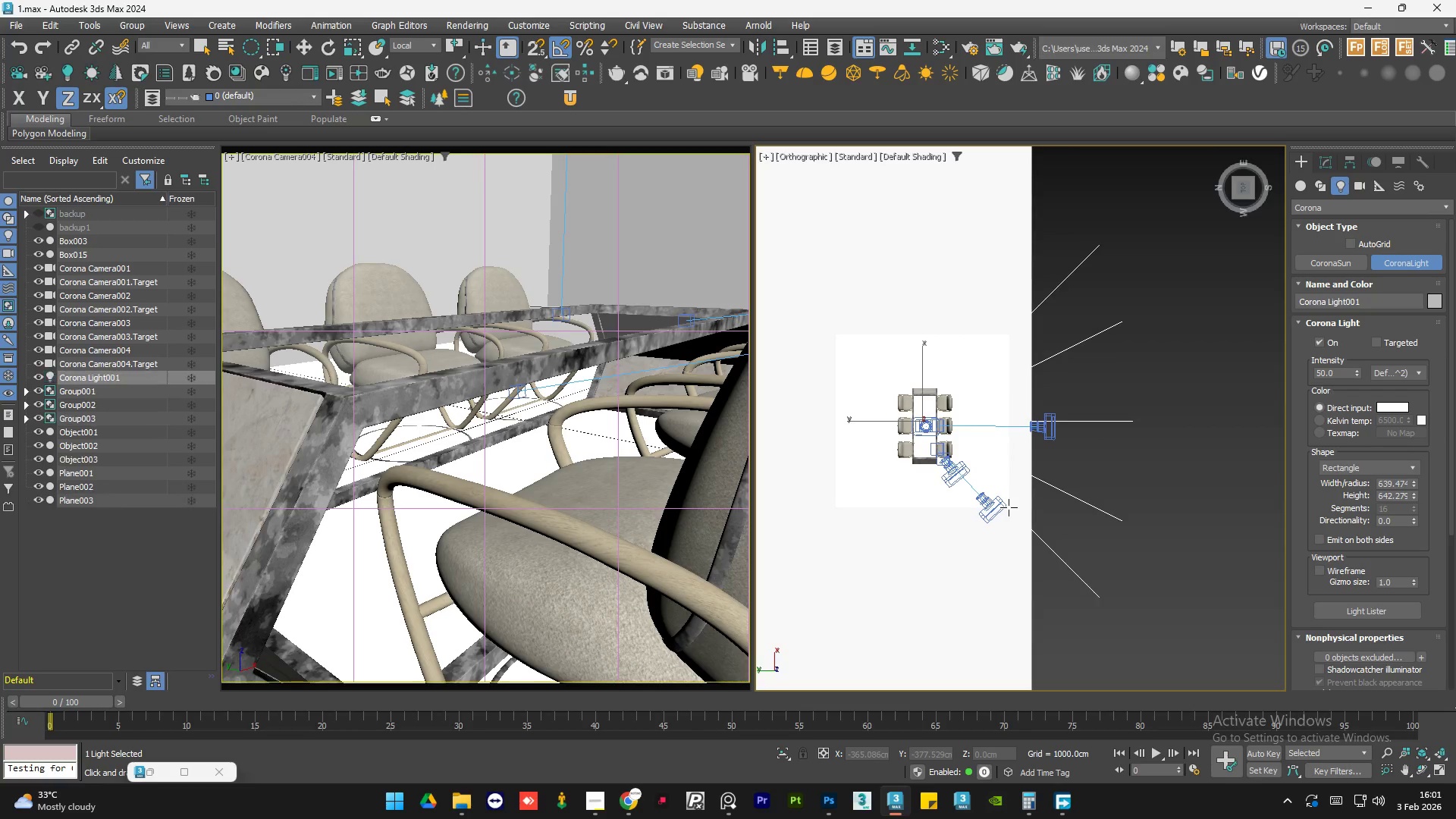 
key(W)
 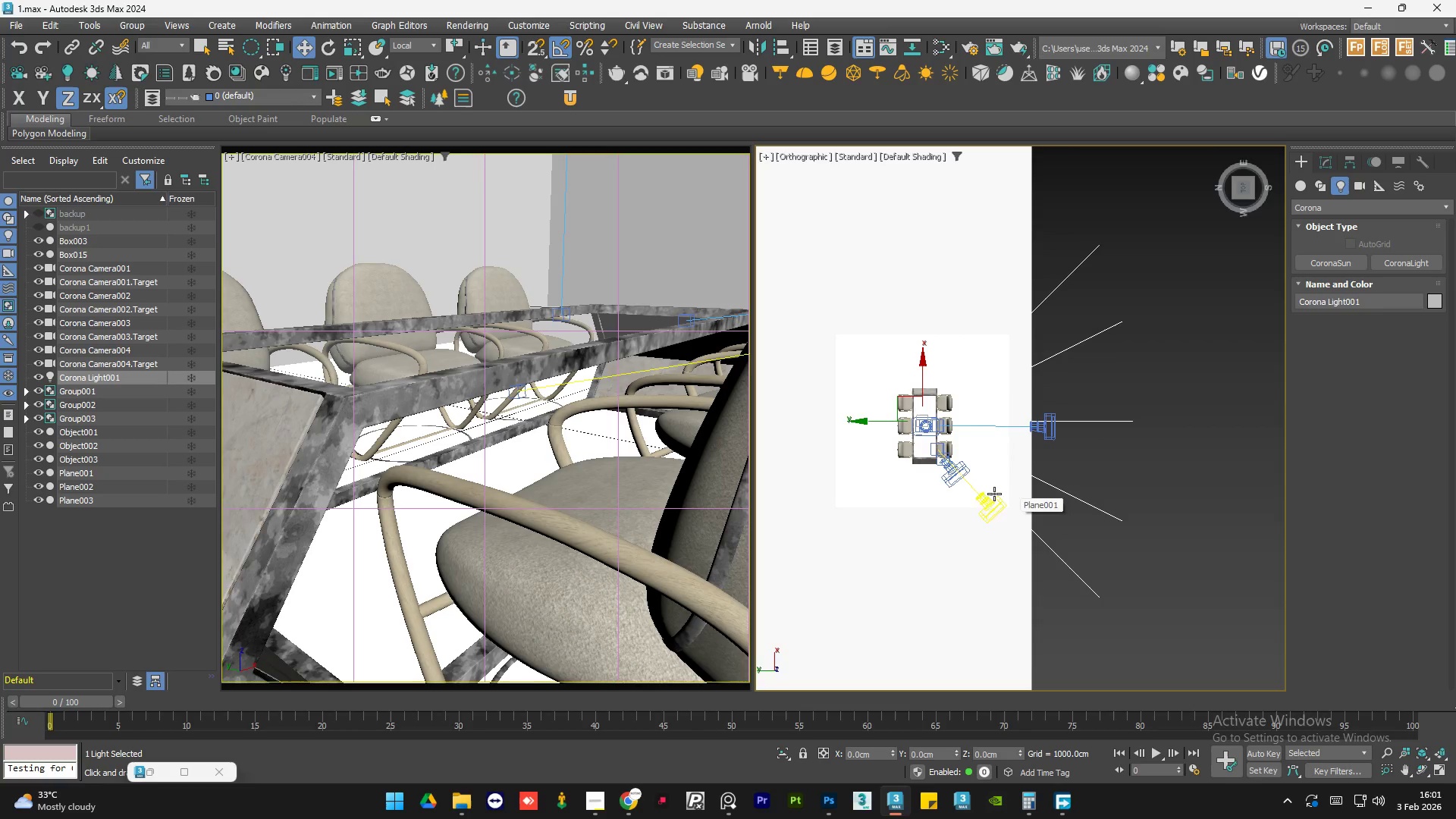 
hold_key(key=AltLeft, duration=0.78)
 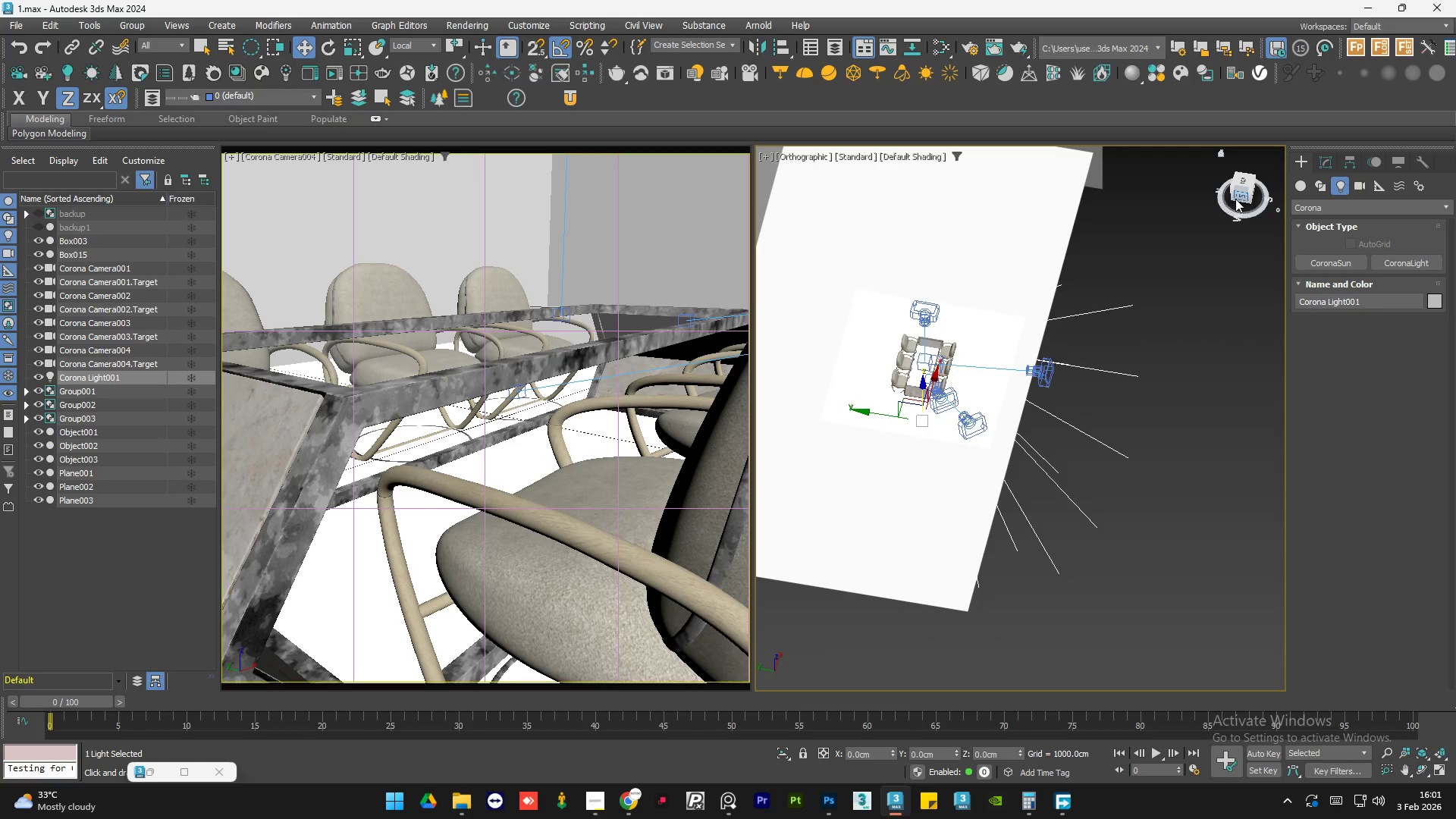 
left_click([1238, 196])
 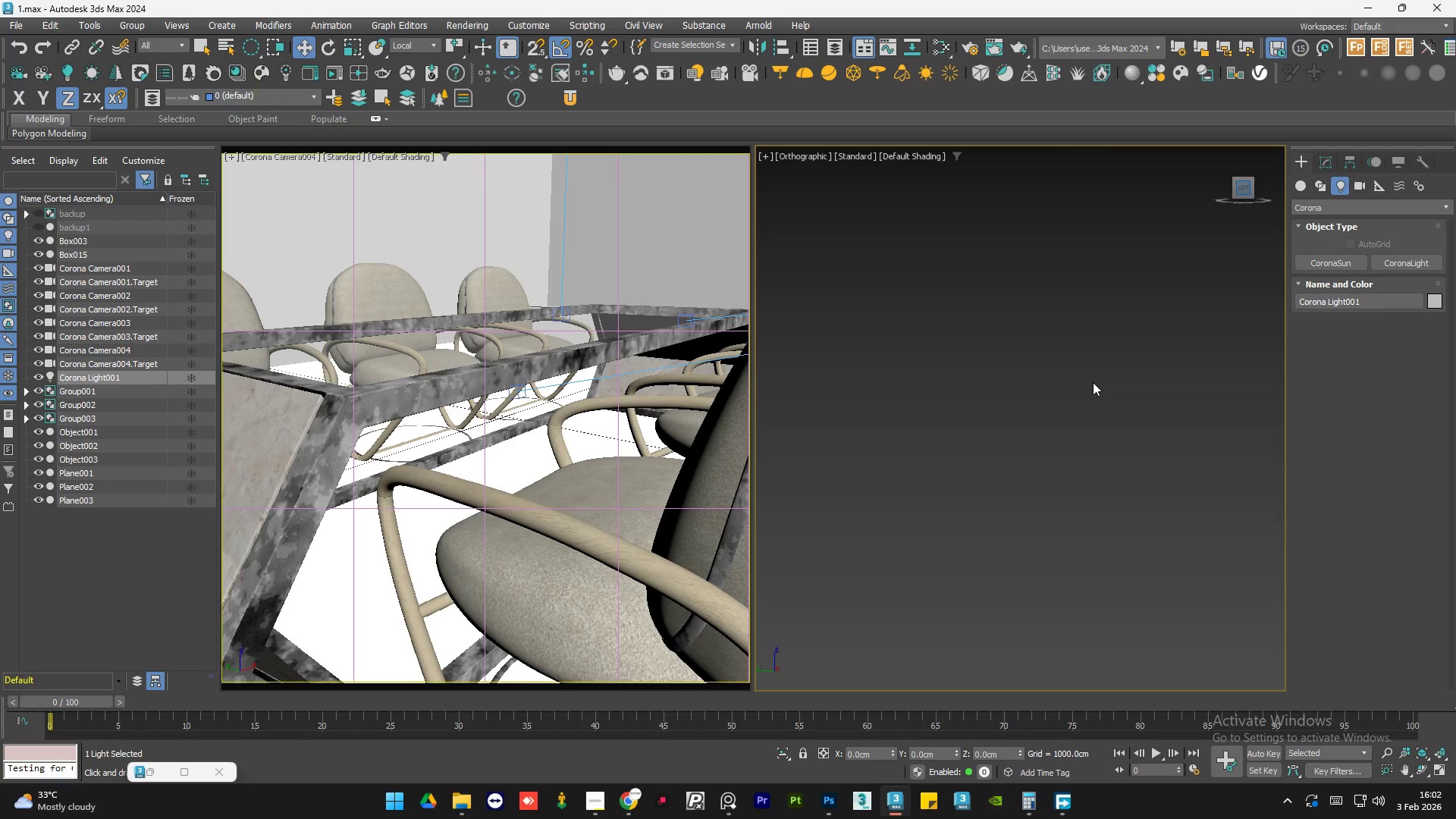 
type(sz)
 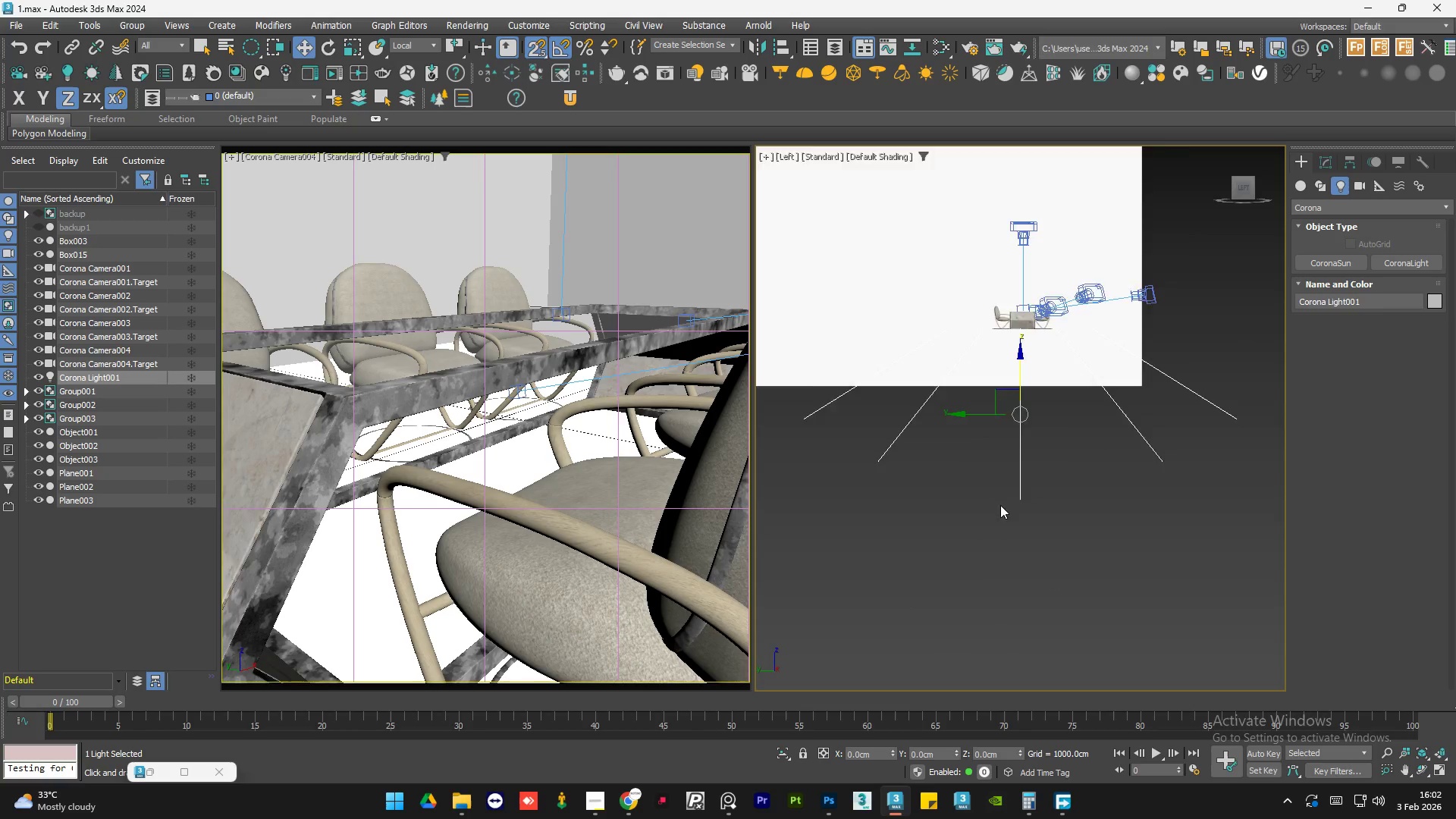 
scroll: coordinate [994, 516], scroll_direction: down, amount: 2.0
 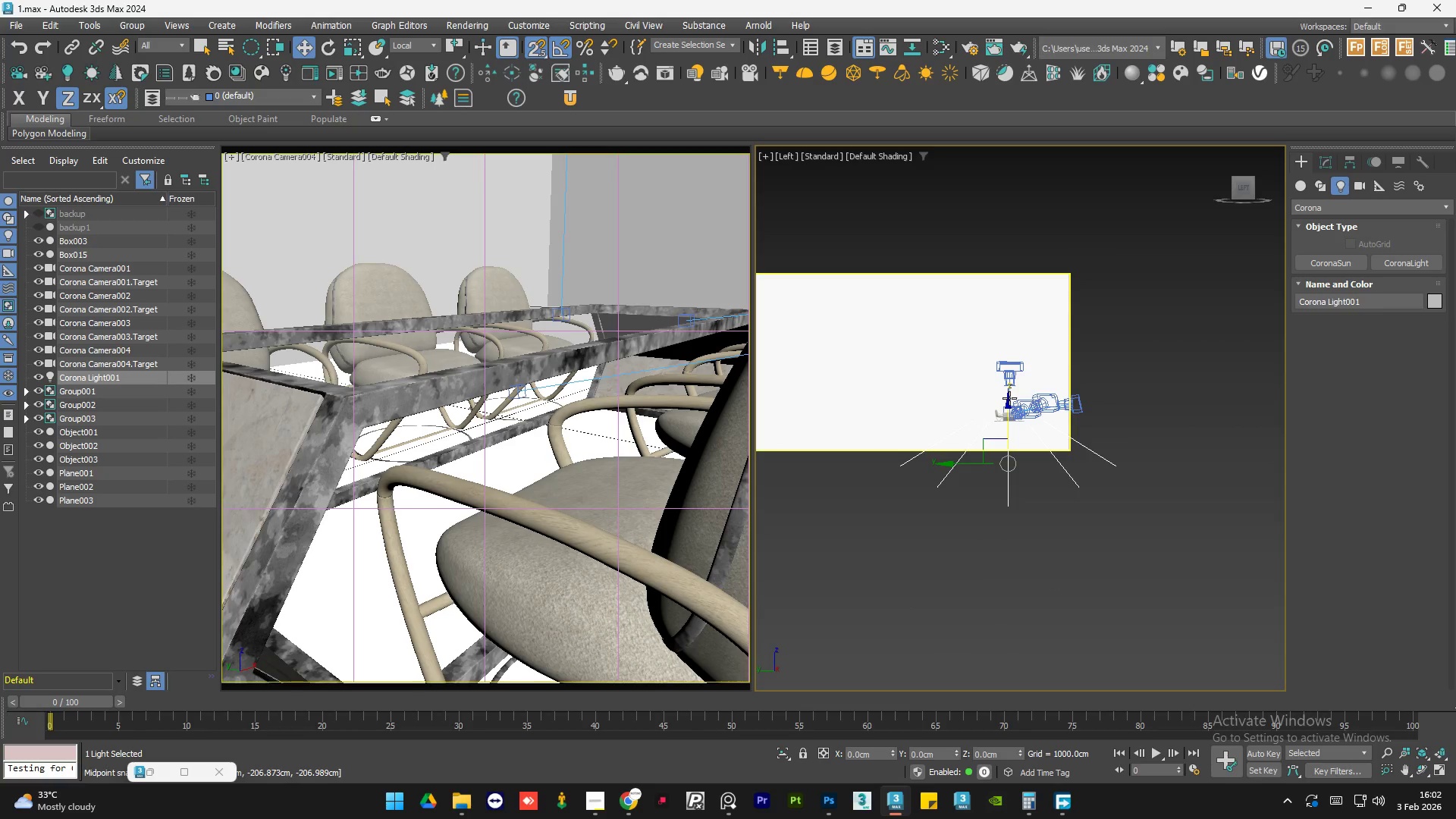 
key(F3)
 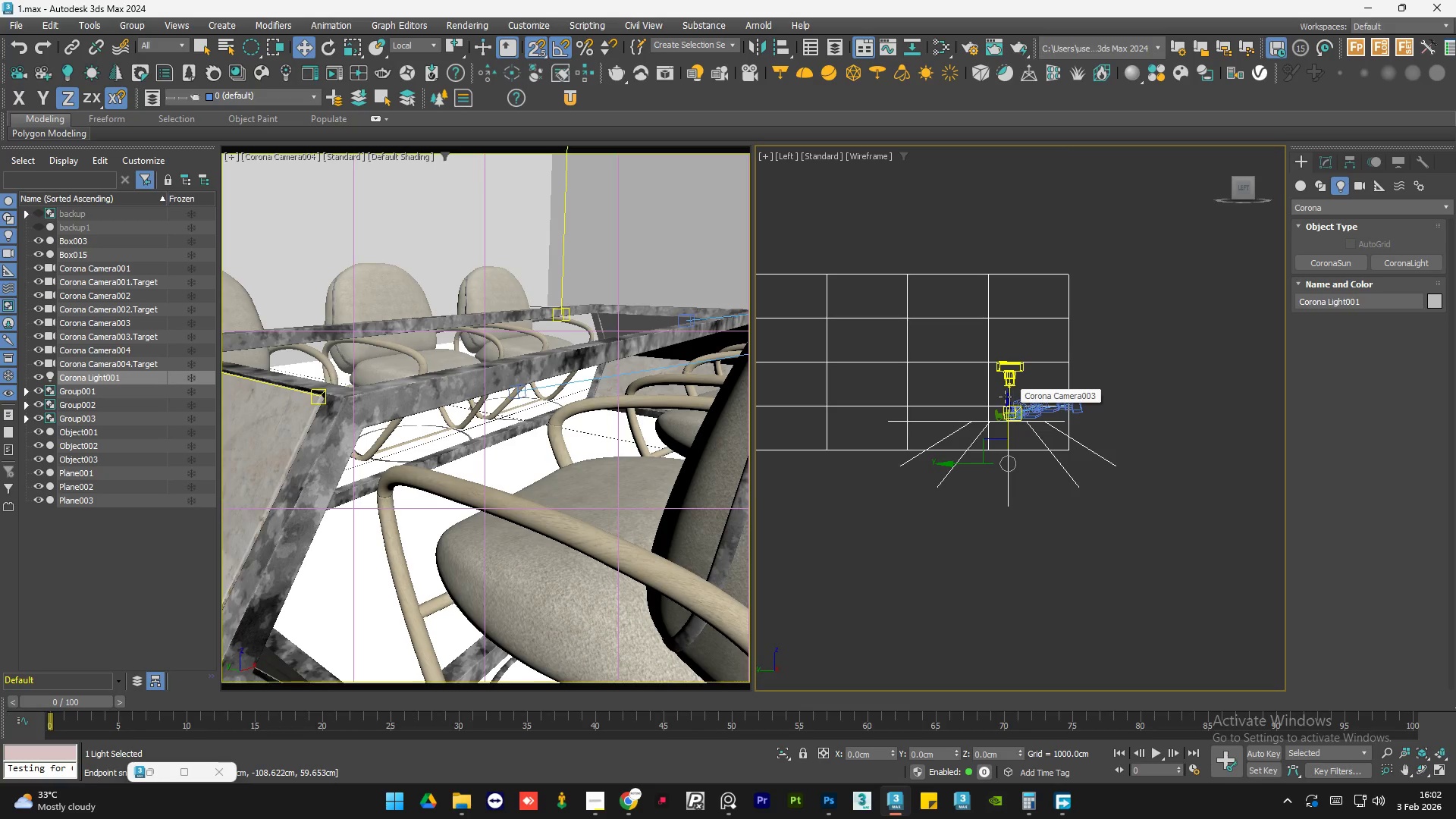 
scroll: coordinate [1005, 397], scroll_direction: up, amount: 1.0
 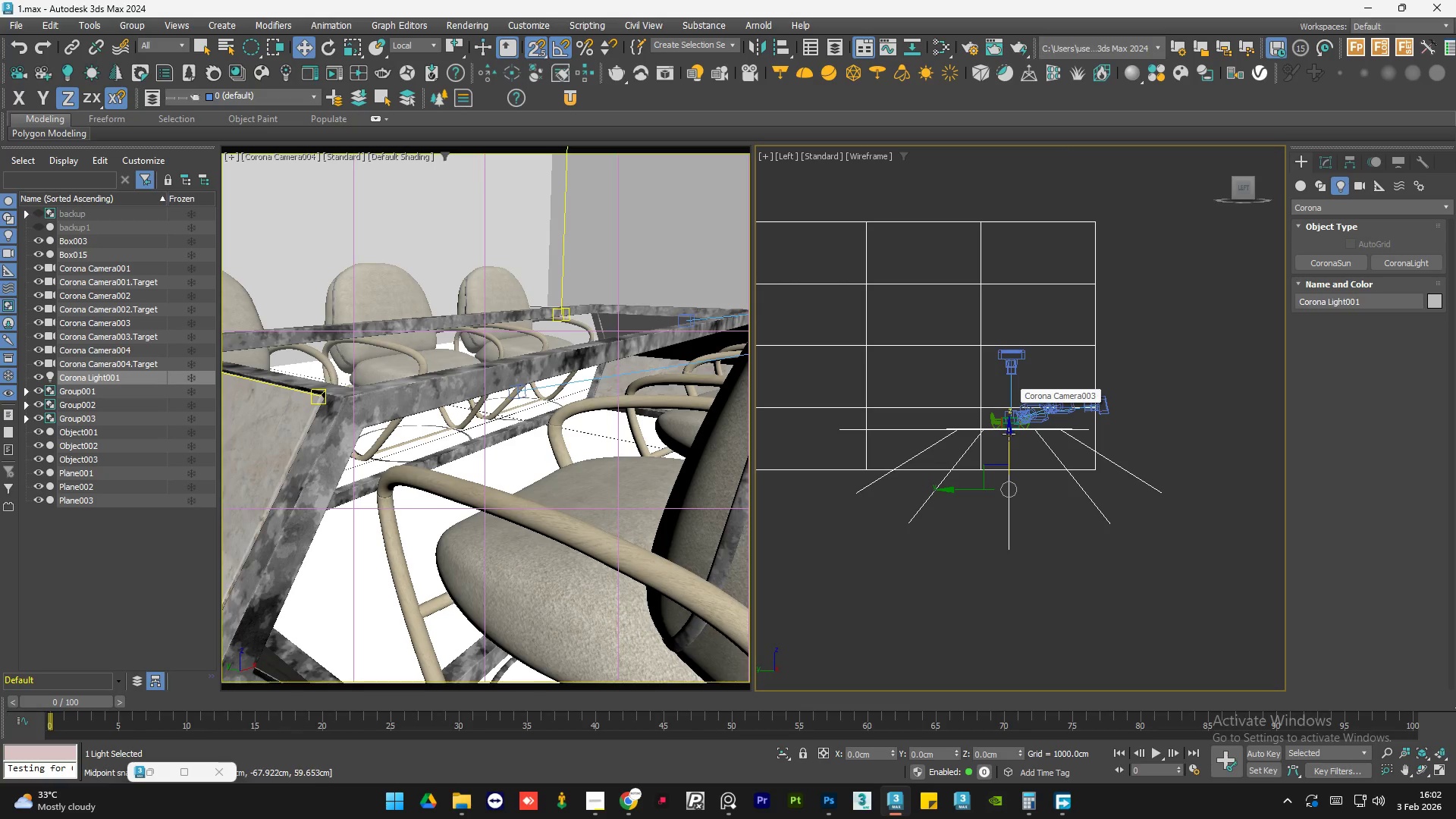 
left_click_drag(start_coordinate=[1009, 434], to_coordinate=[1010, 397])
 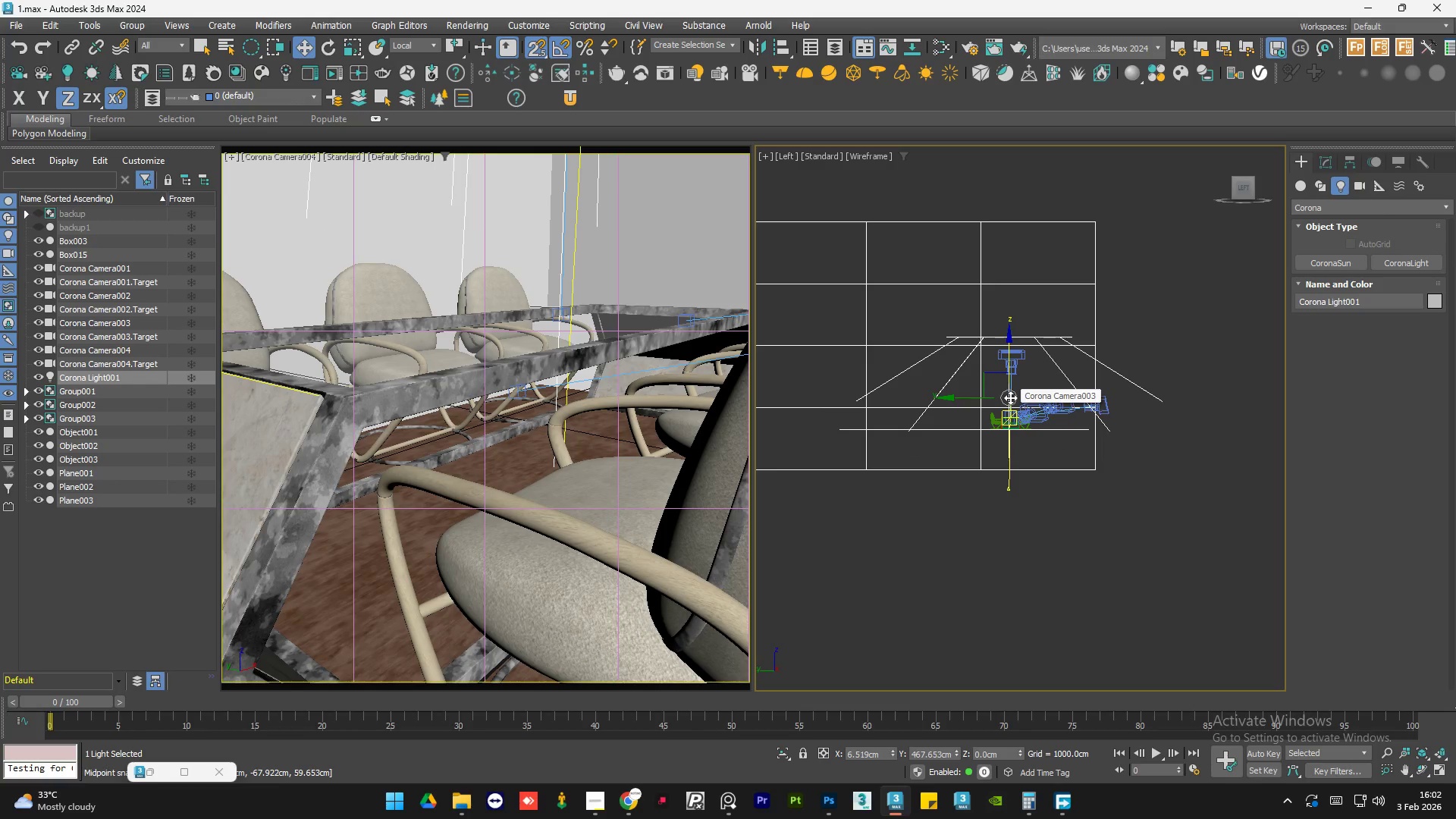 
key(S)
 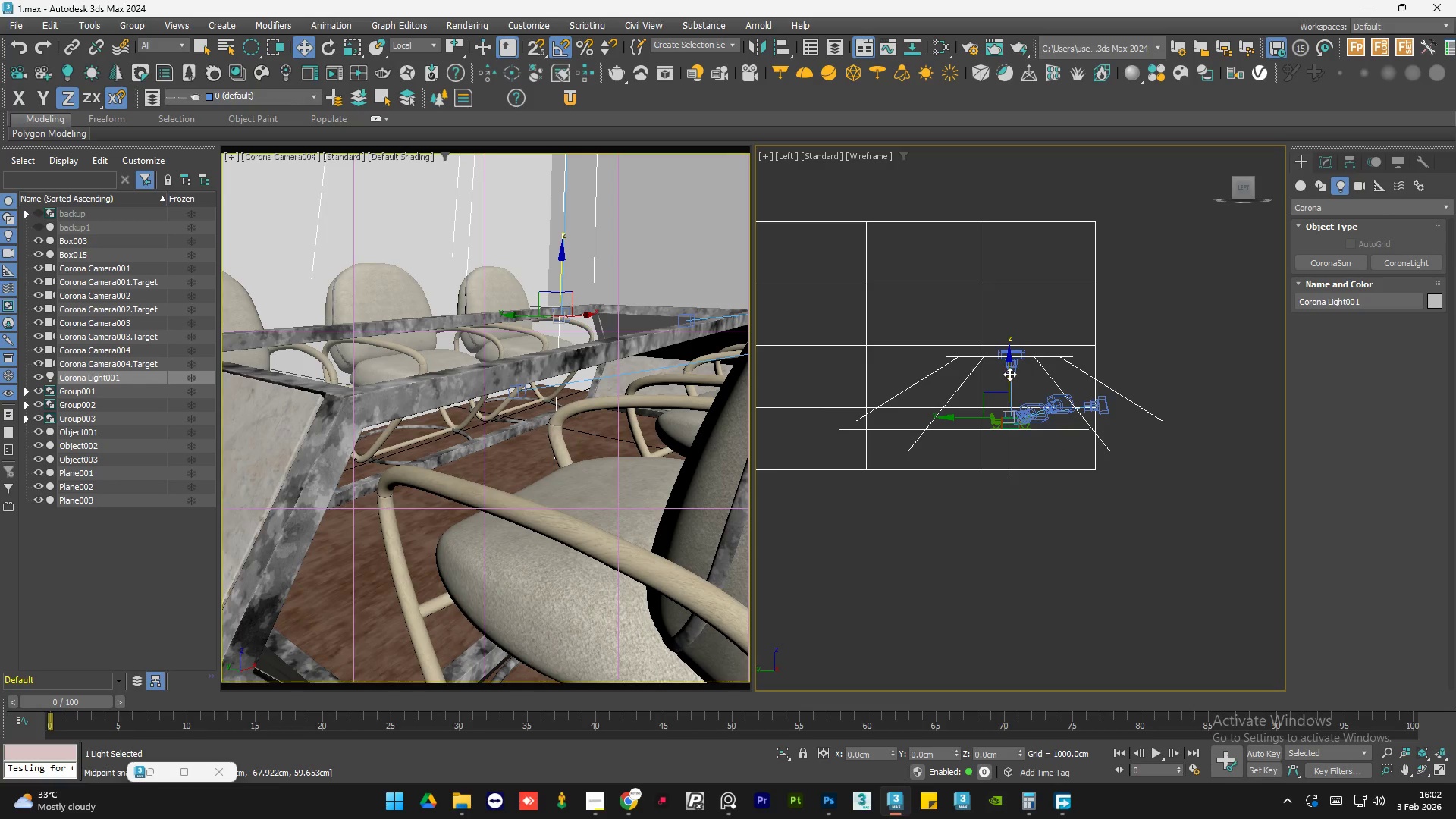 
left_click_drag(start_coordinate=[1008, 375], to_coordinate=[1018, 273])
 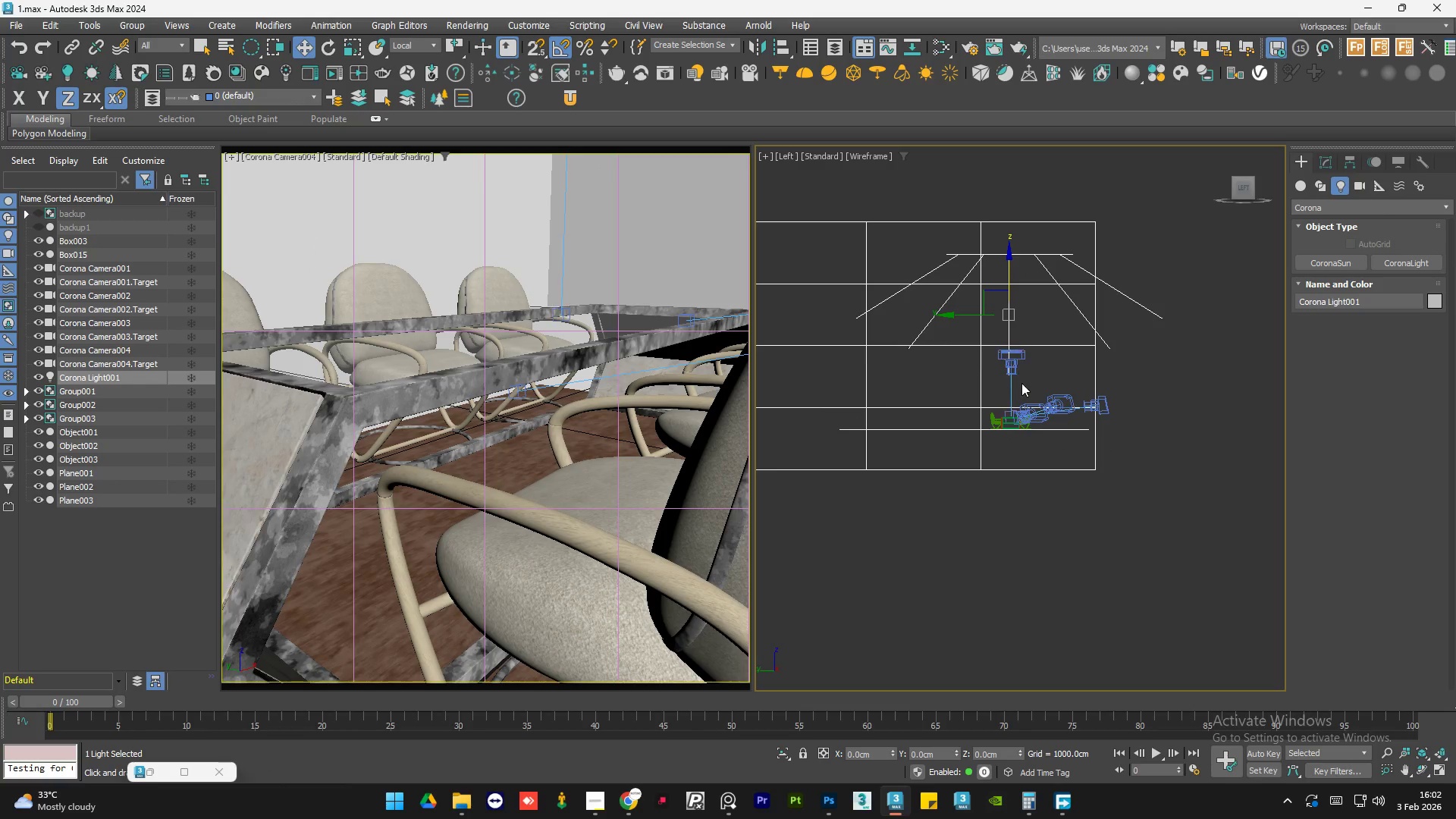 
hold_key(key=AltLeft, duration=0.7)
 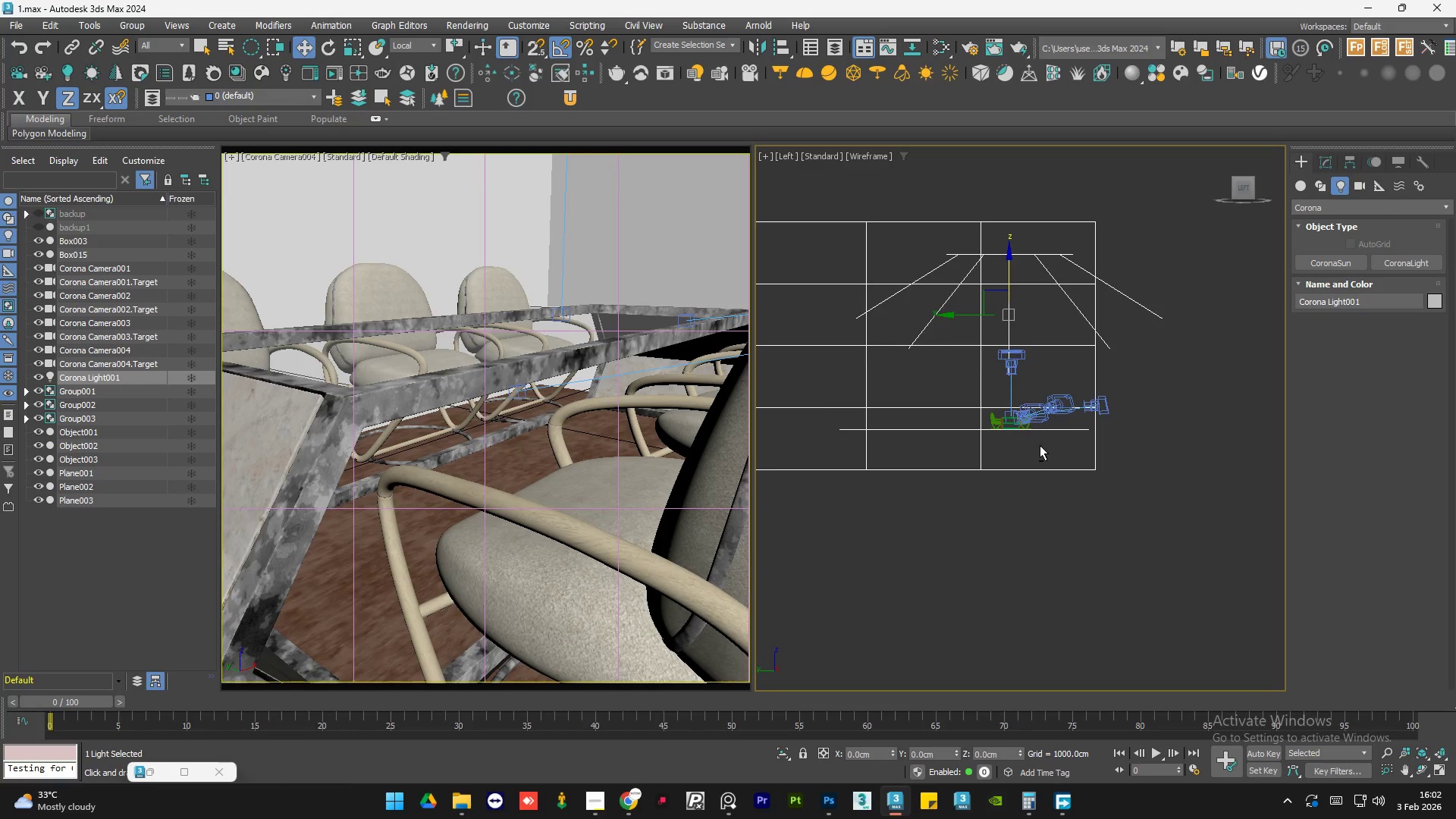 
hold_key(key=AltLeft, duration=0.88)
 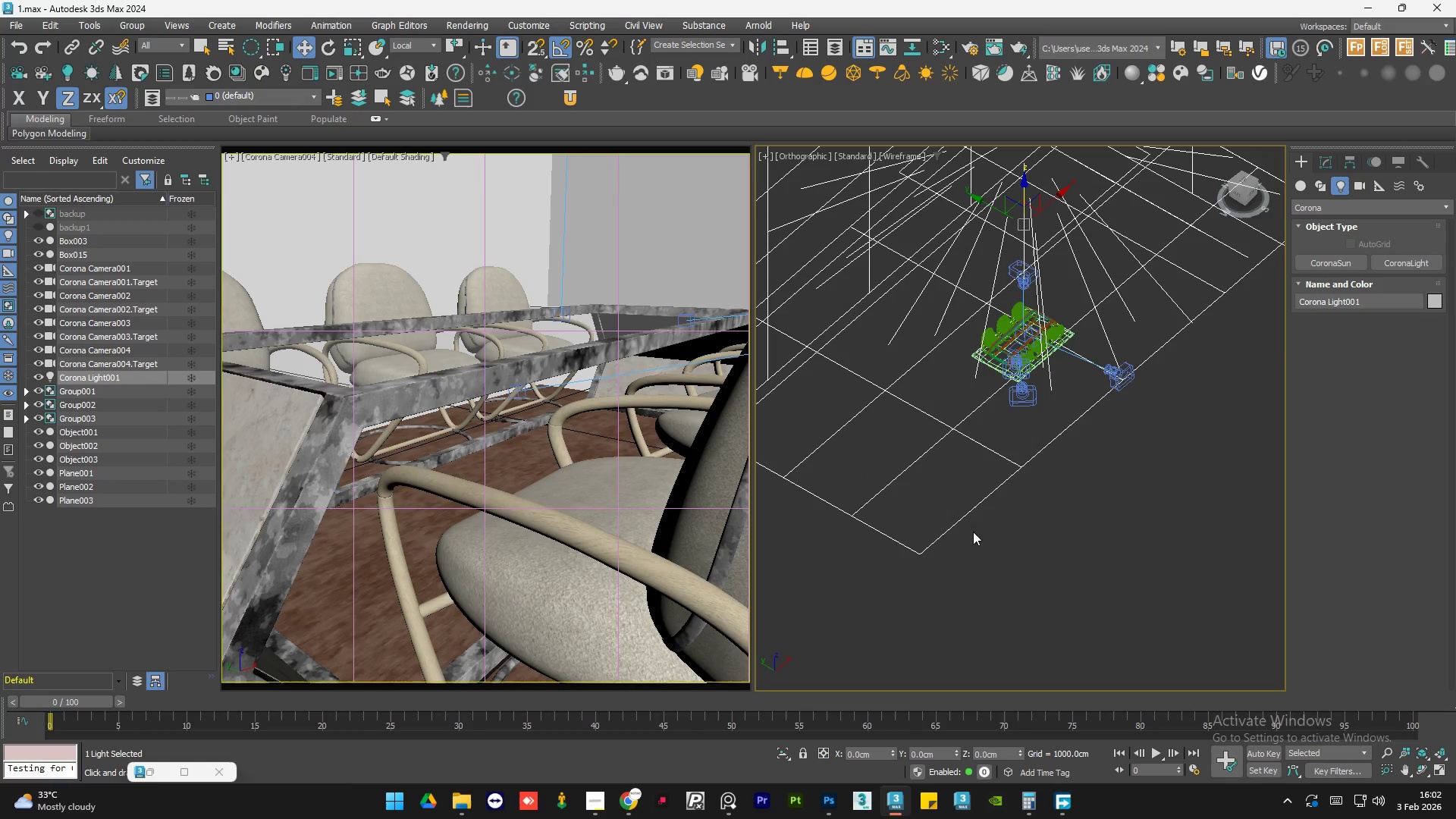 
scroll: coordinate [972, 532], scroll_direction: up, amount: 1.0
 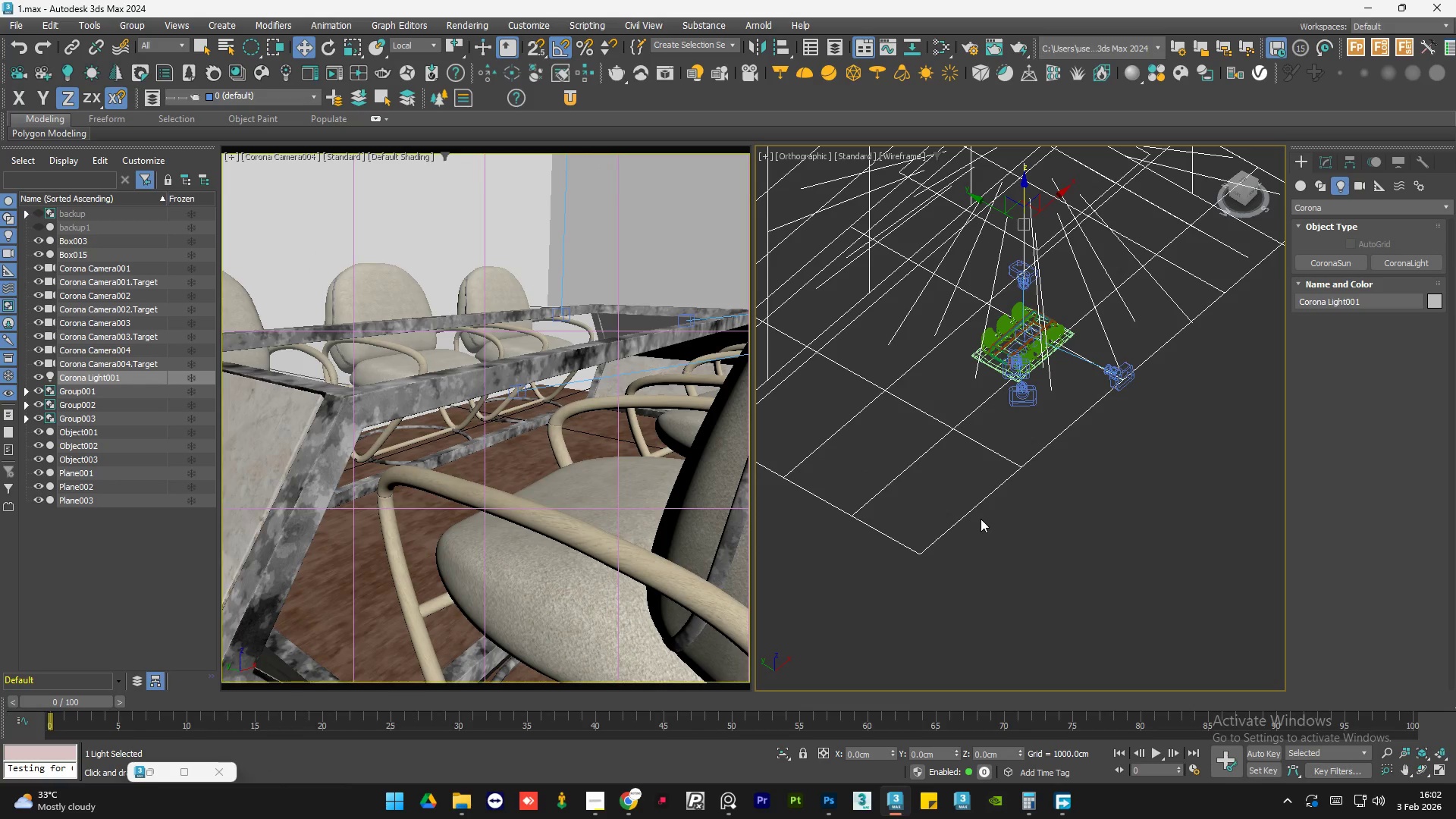 
key(F4)
 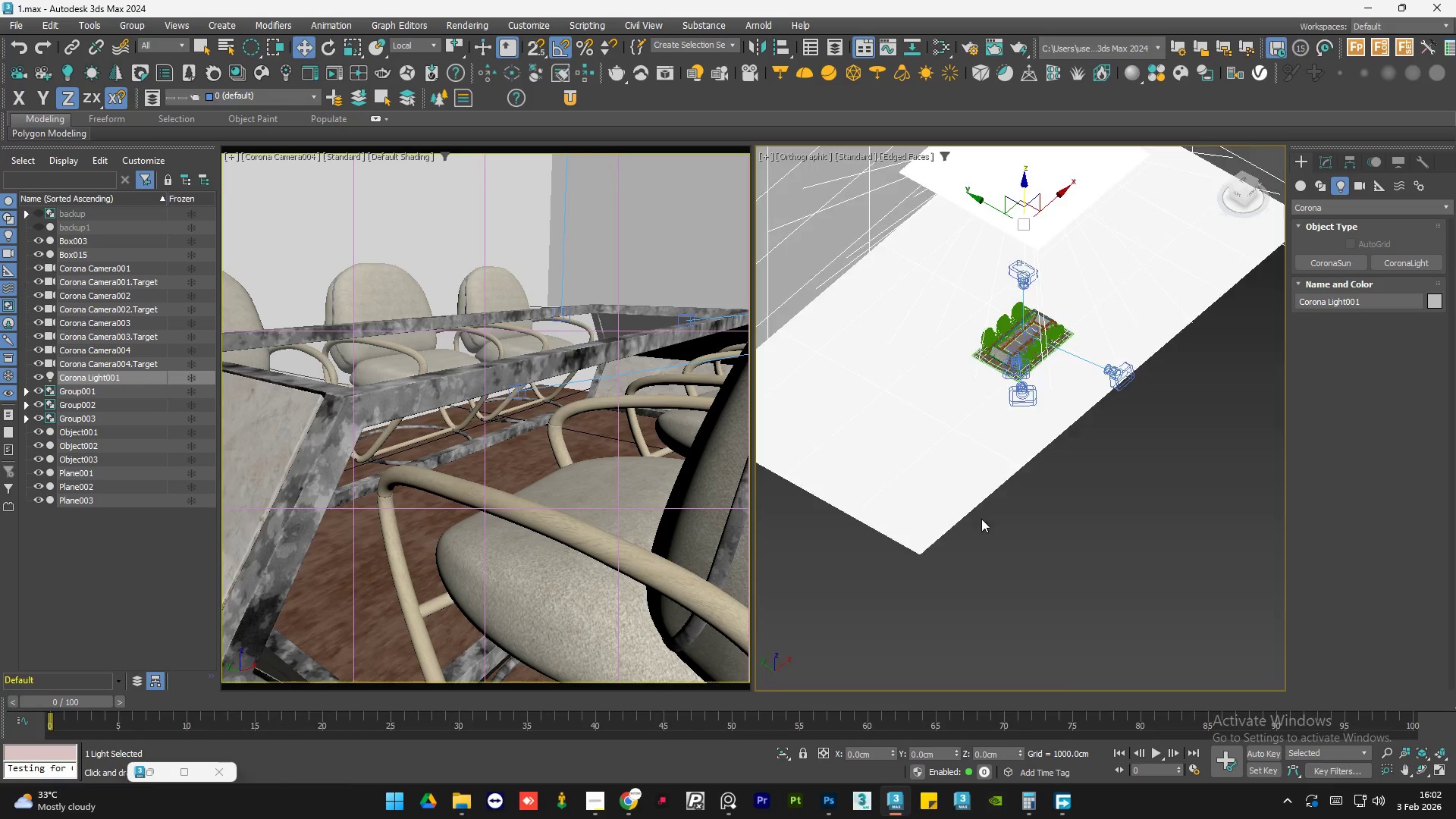 
key(F3)
 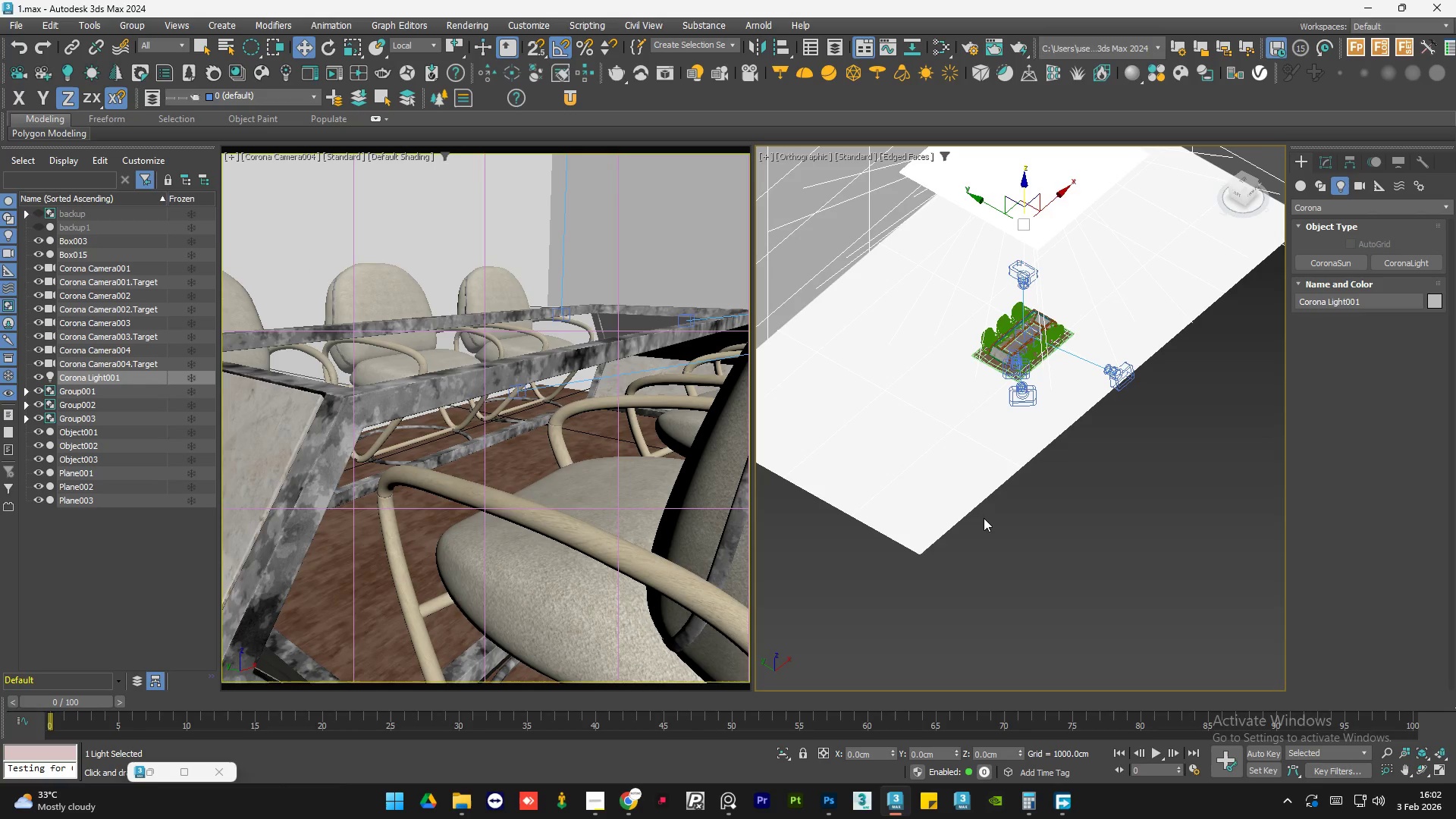 
hold_key(key=AltLeft, duration=0.67)
 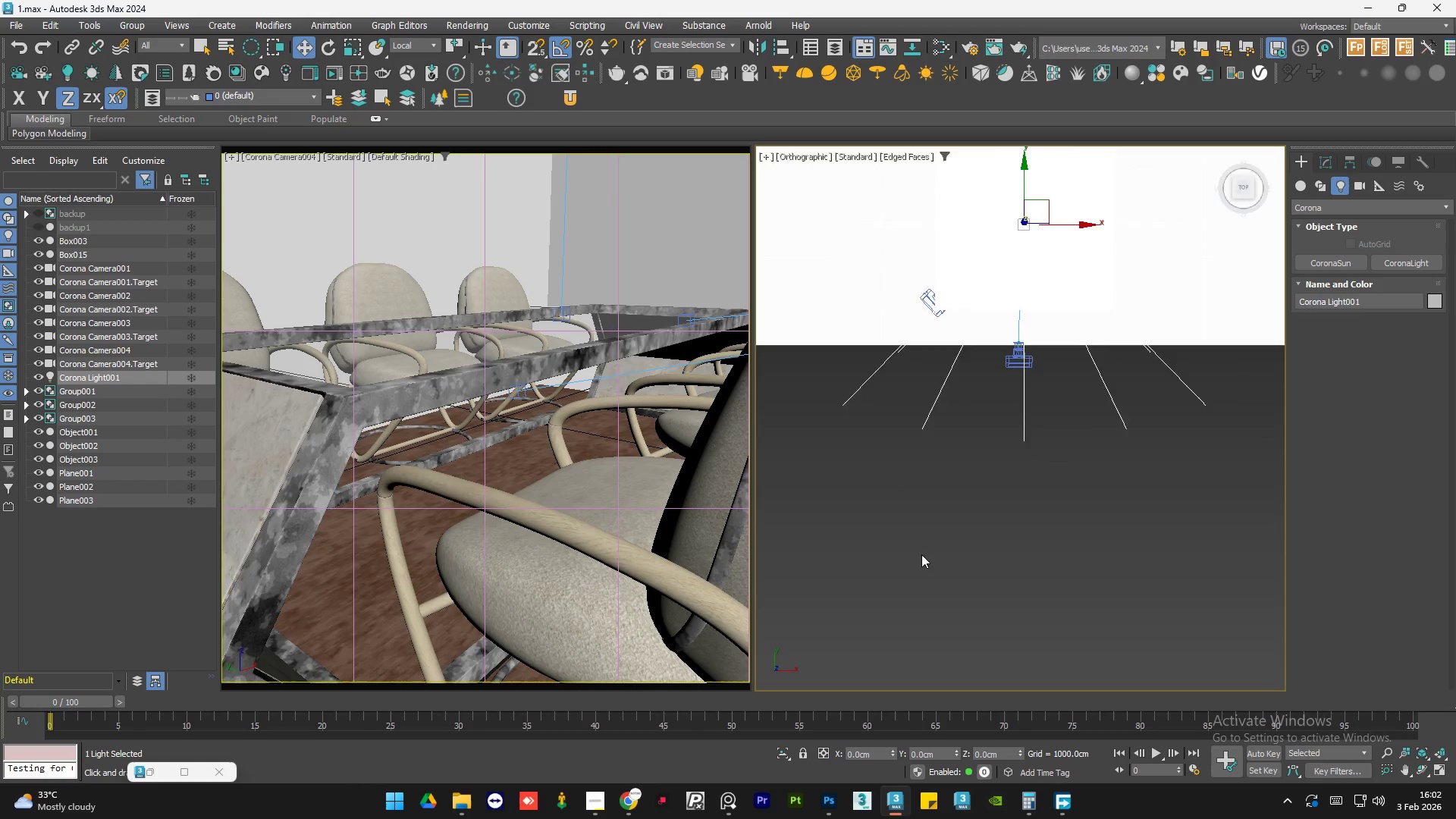 
scroll: coordinate [921, 554], scroll_direction: down, amount: 1.0
 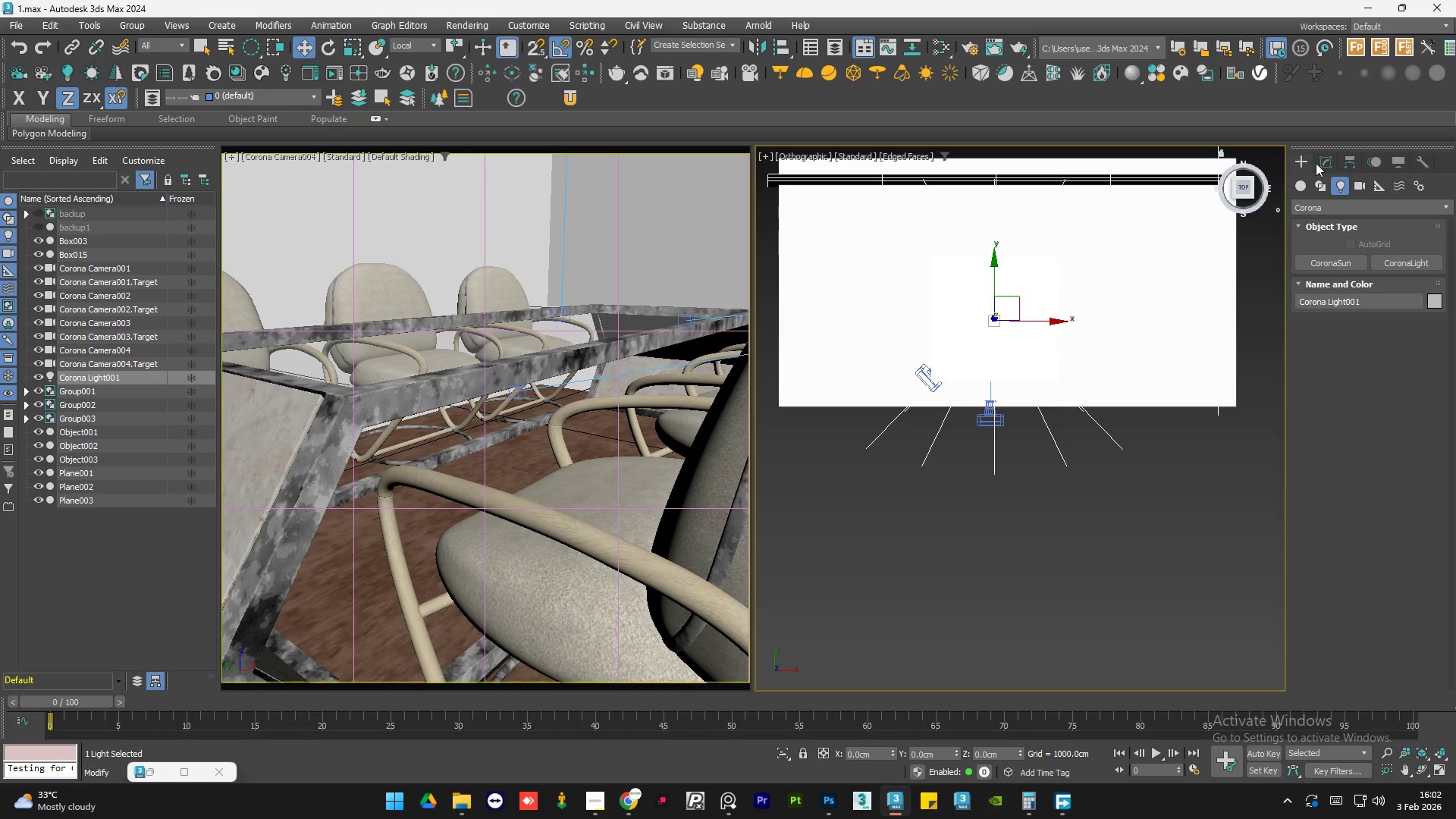 
left_click([1332, 161])
 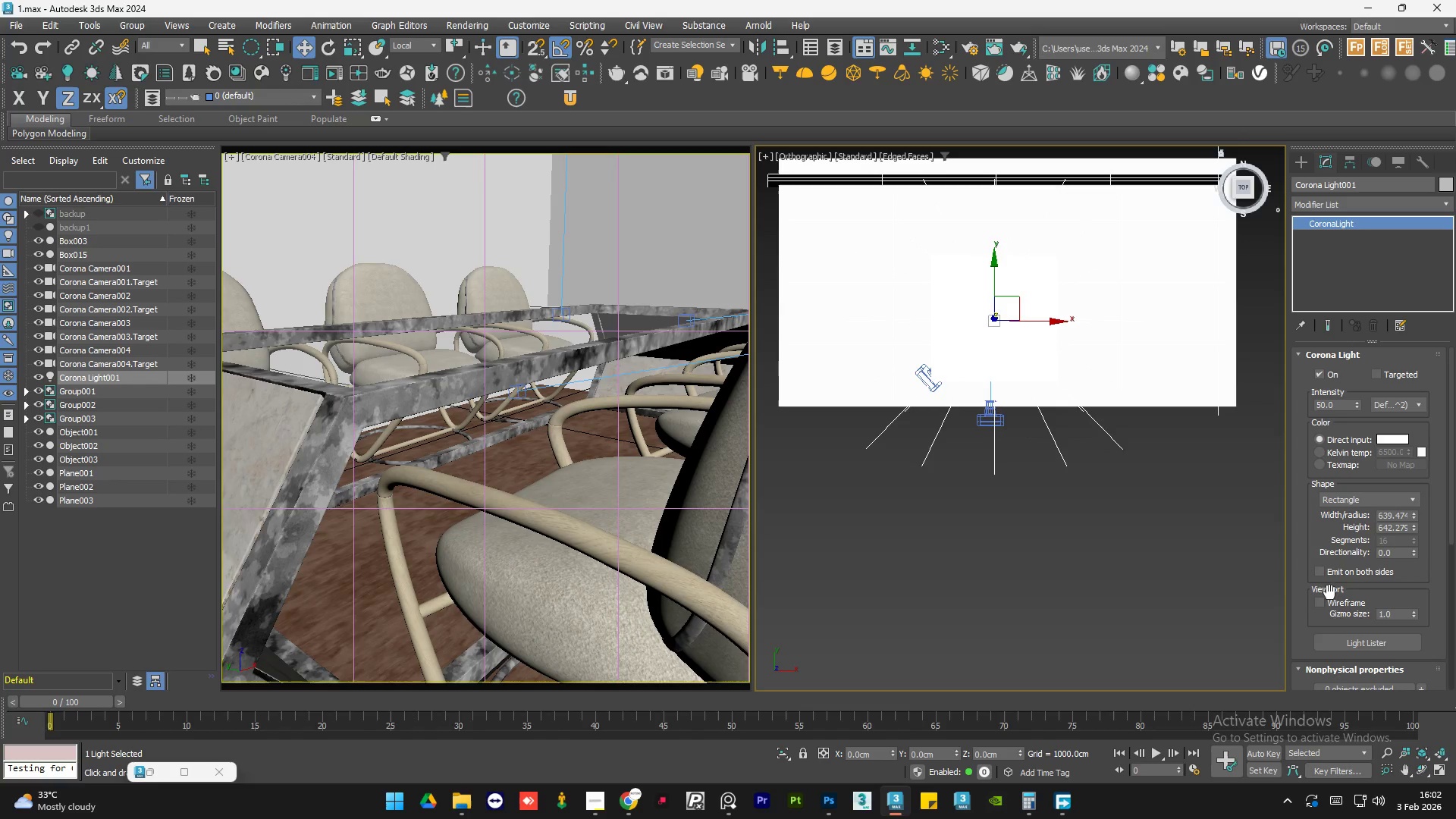 
left_click([1326, 601])
 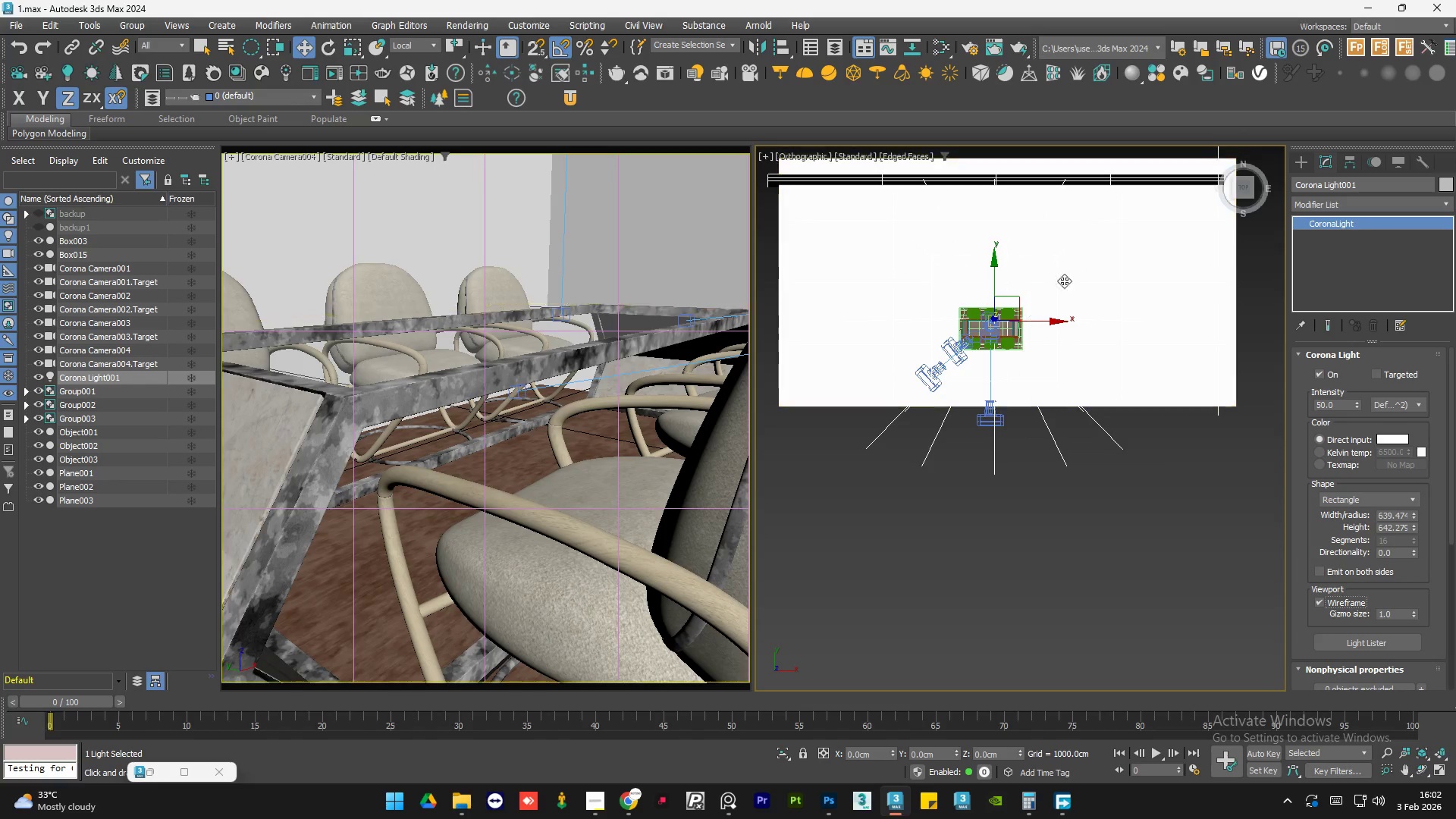 
scroll: coordinate [1100, 259], scroll_direction: up, amount: 1.0
 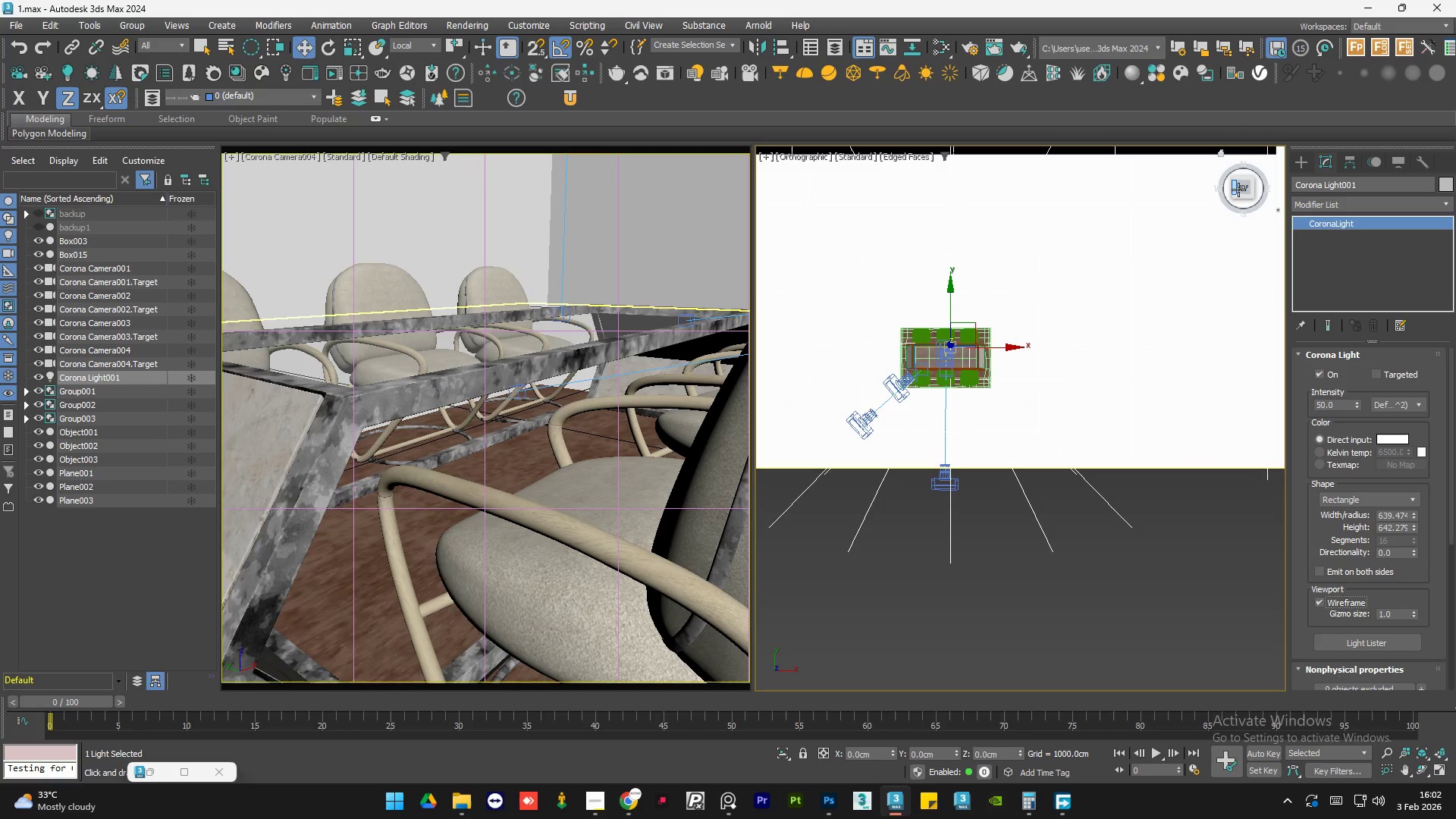 
left_click([1239, 189])
 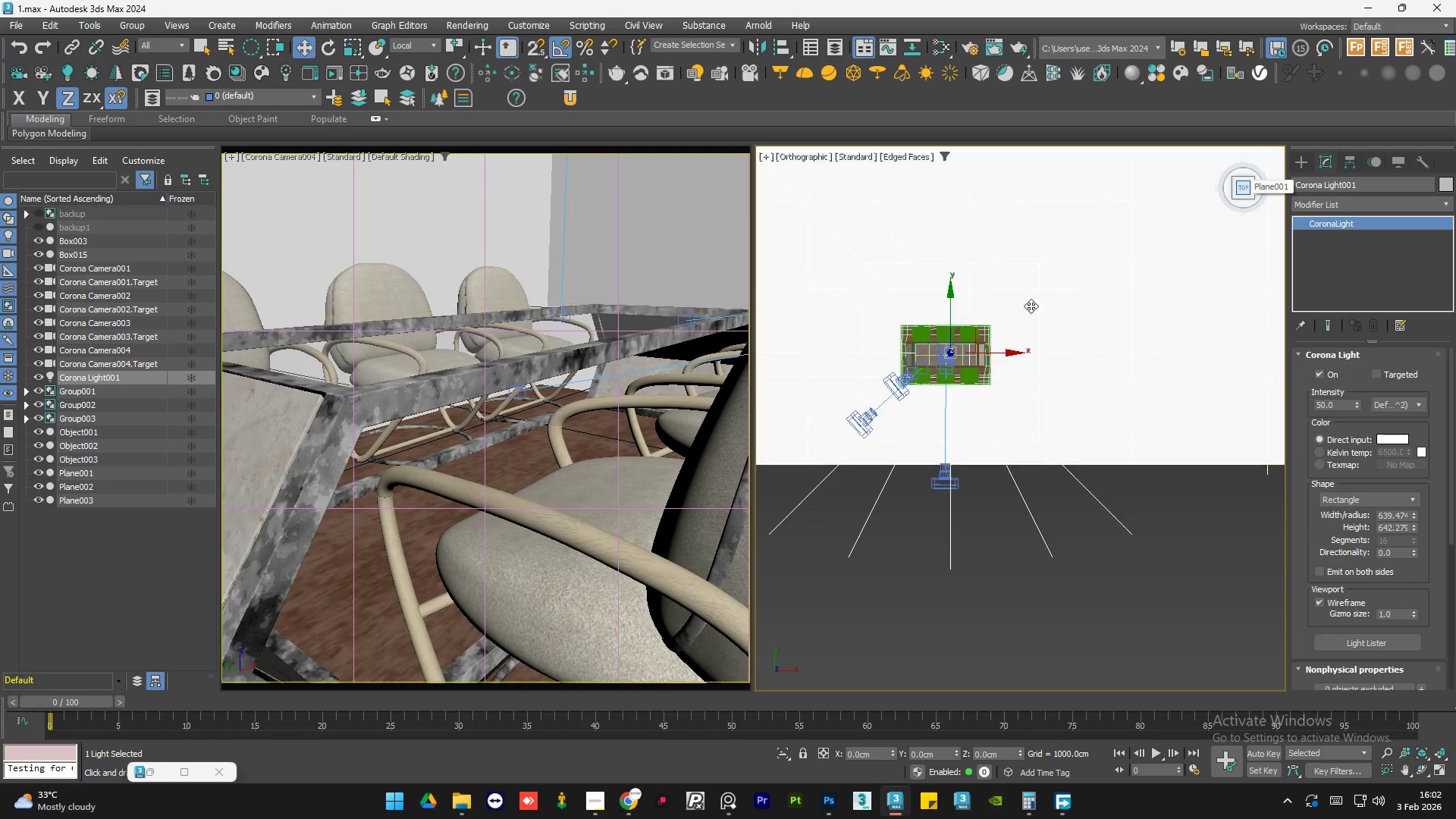 
scroll: coordinate [920, 319], scroll_direction: up, amount: 2.0
 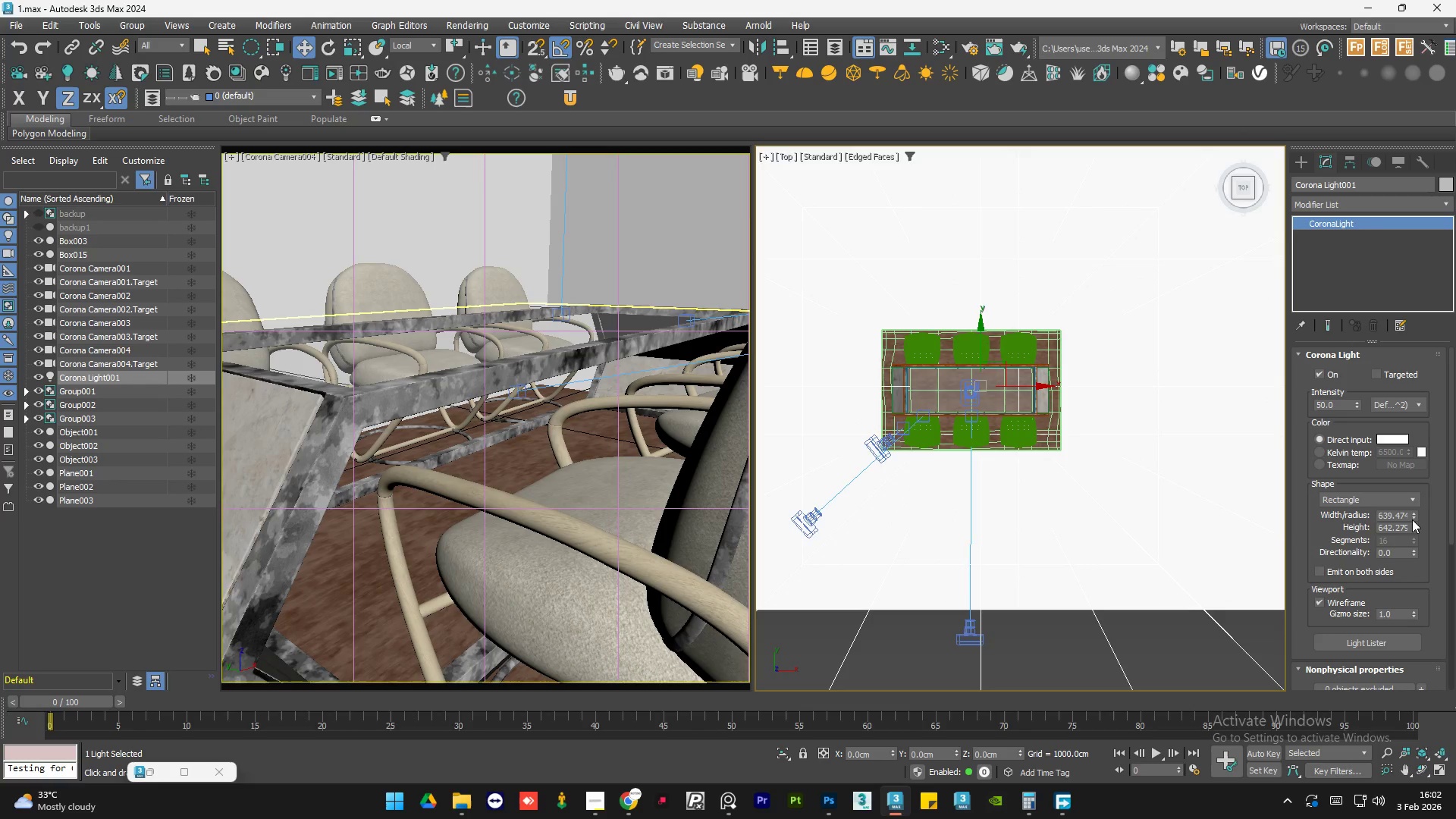 
left_click_drag(start_coordinate=[1413, 514], to_coordinate=[1410, 534])
 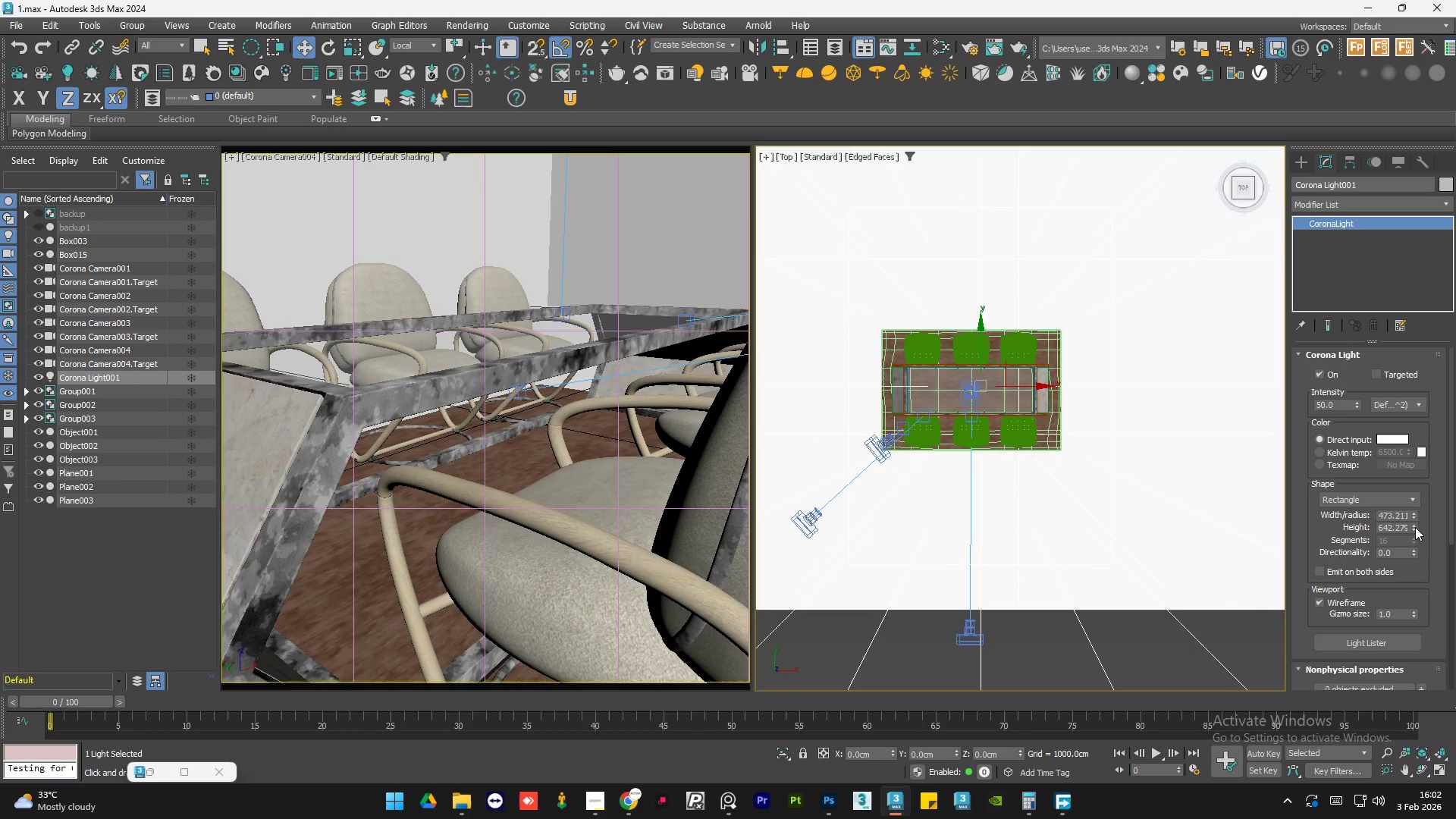 
left_click_drag(start_coordinate=[1414, 526], to_coordinate=[1410, 563])
 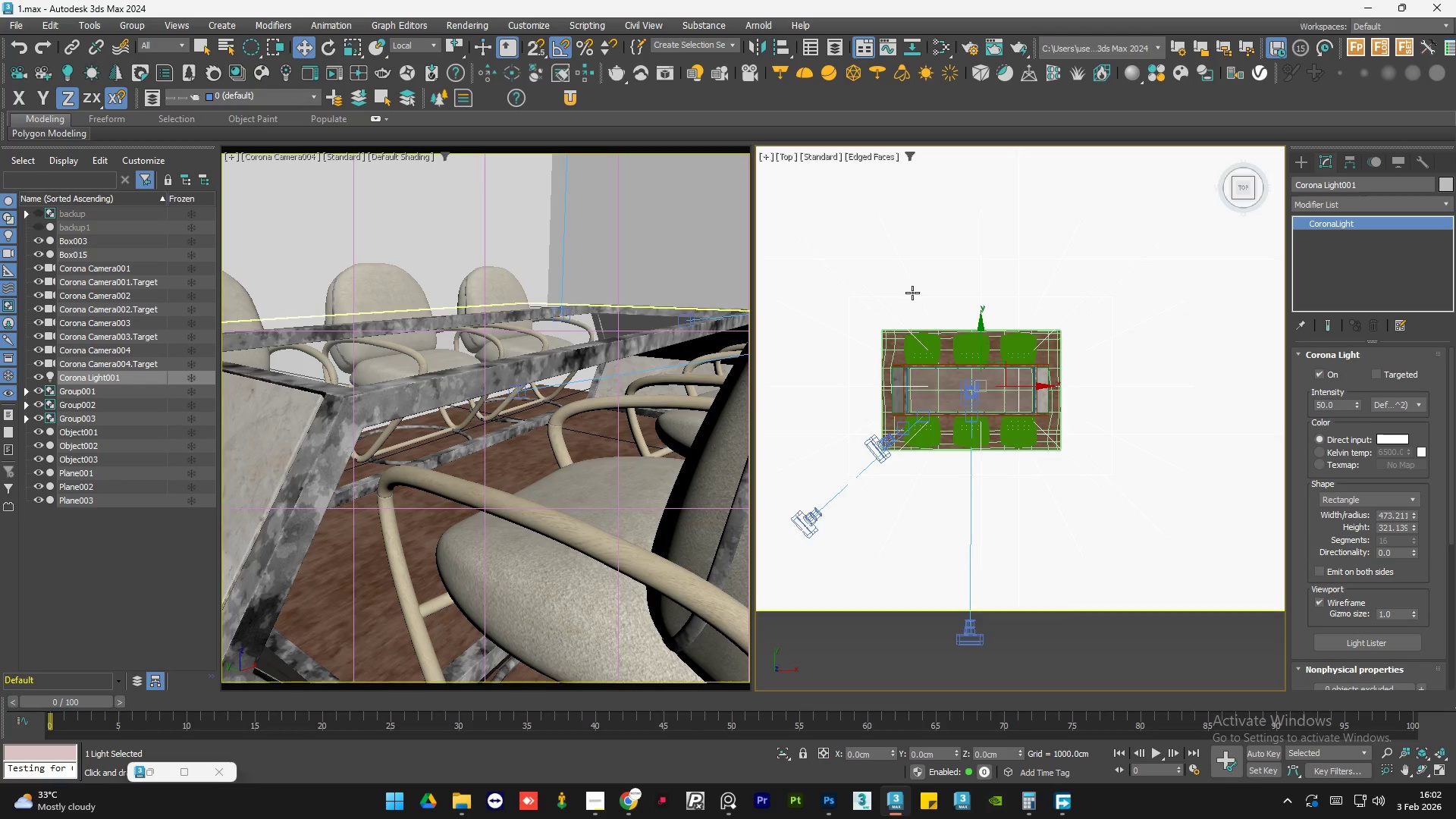 
scroll: coordinate [926, 292], scroll_direction: none, amount: 0.0
 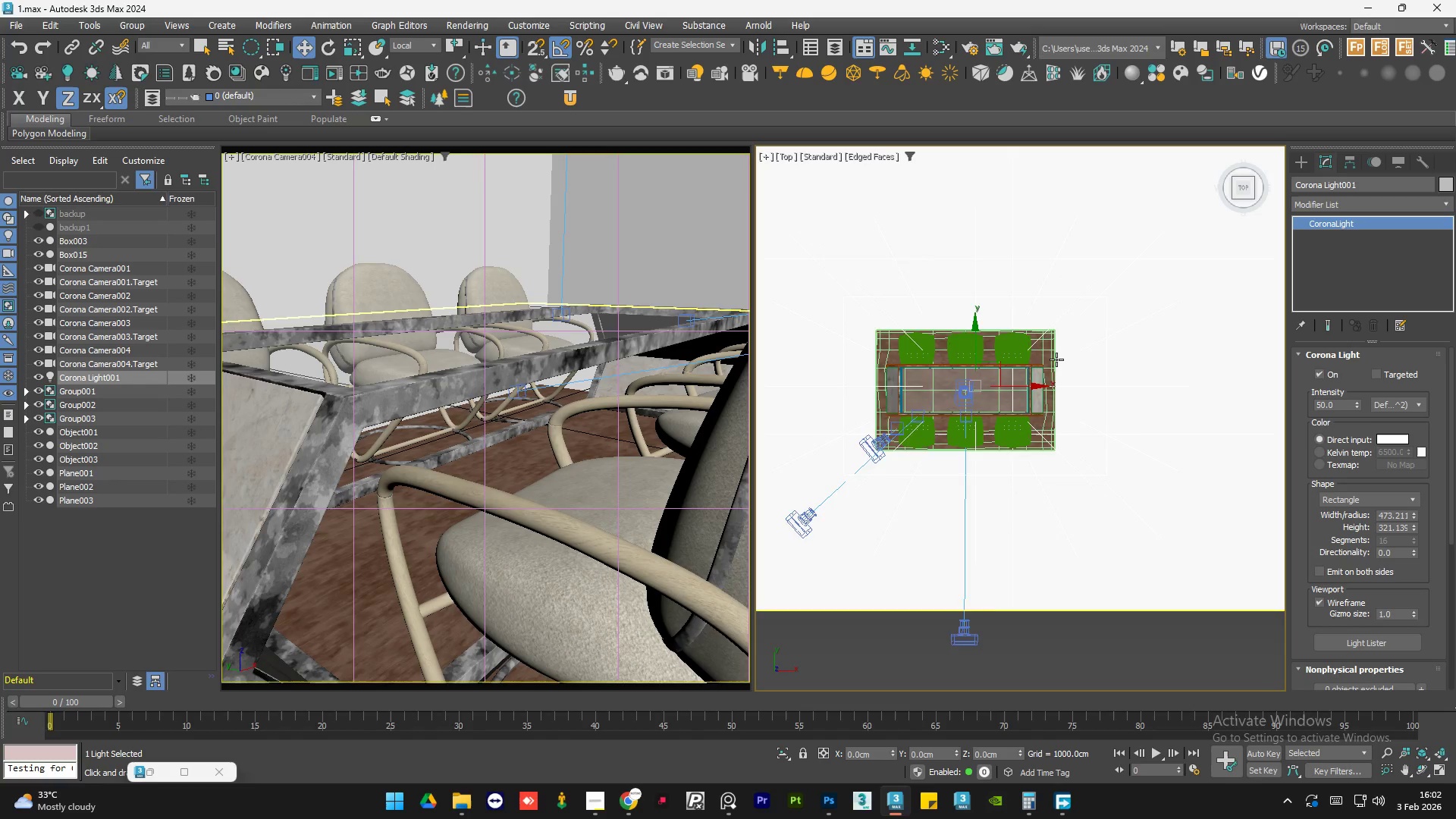 
scroll: coordinate [1056, 359], scroll_direction: down, amount: 1.0
 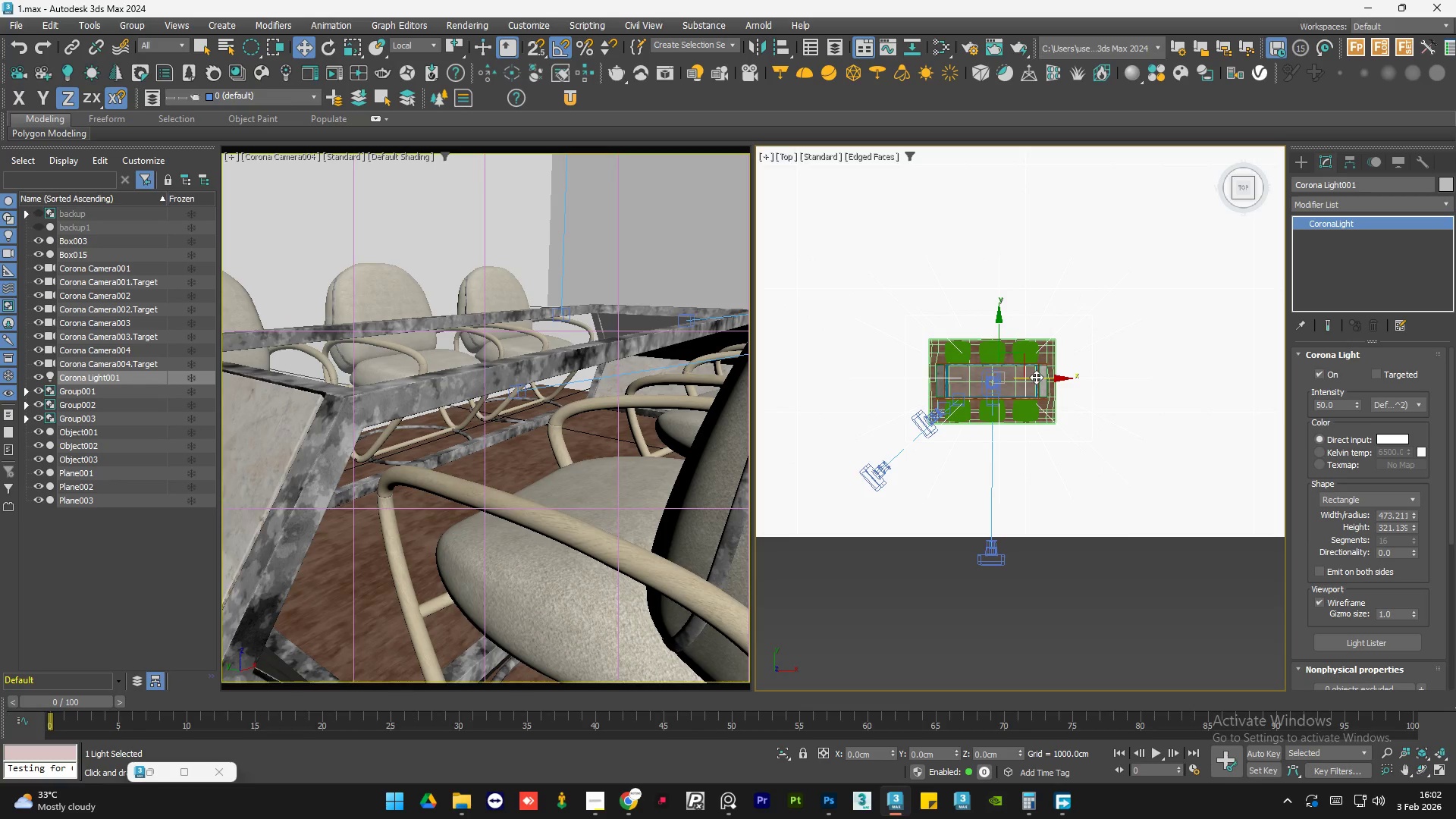 
left_click_drag(start_coordinate=[1036, 377], to_coordinate=[1028, 378])
 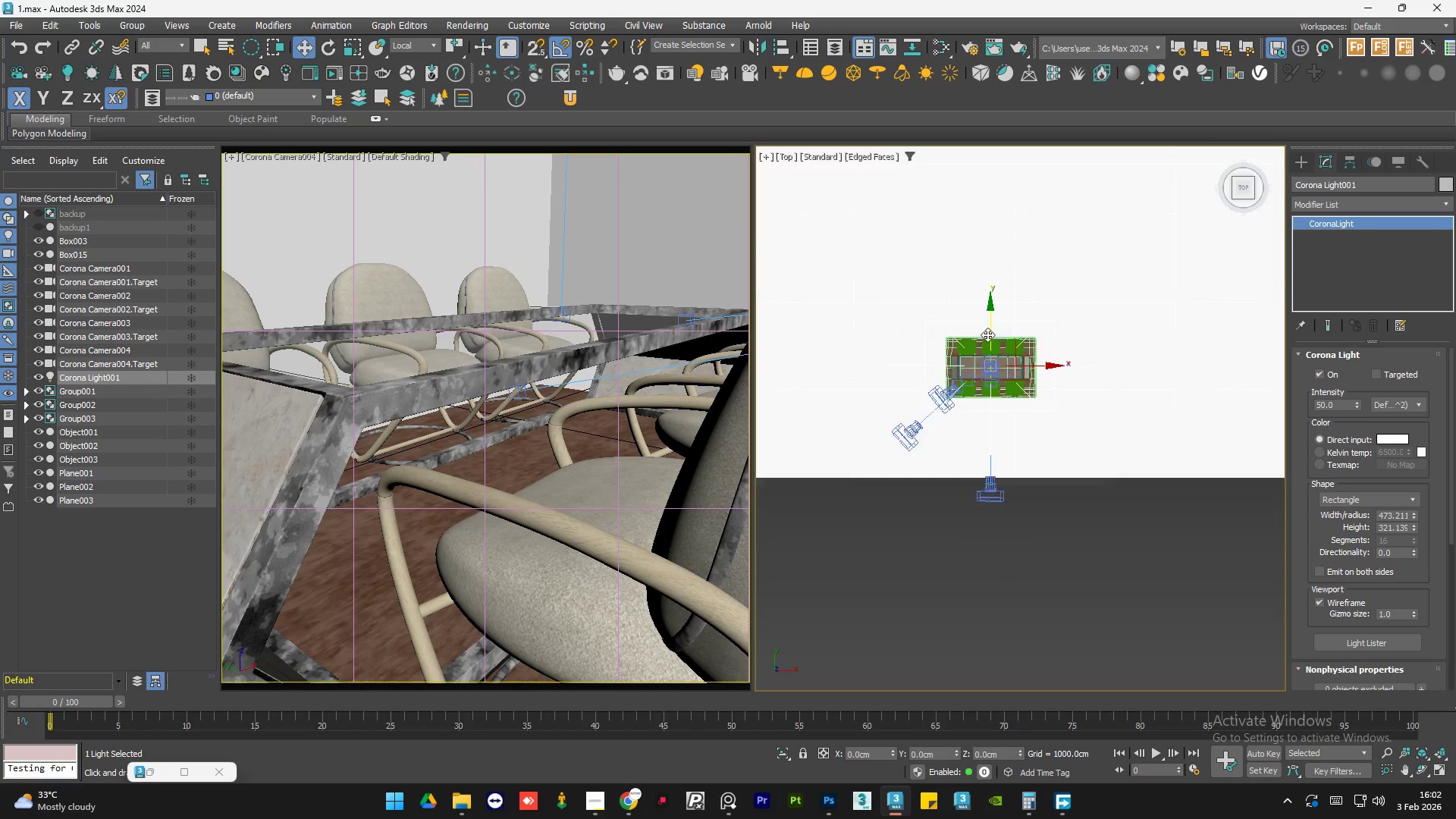 
double_click([1106, 582])
 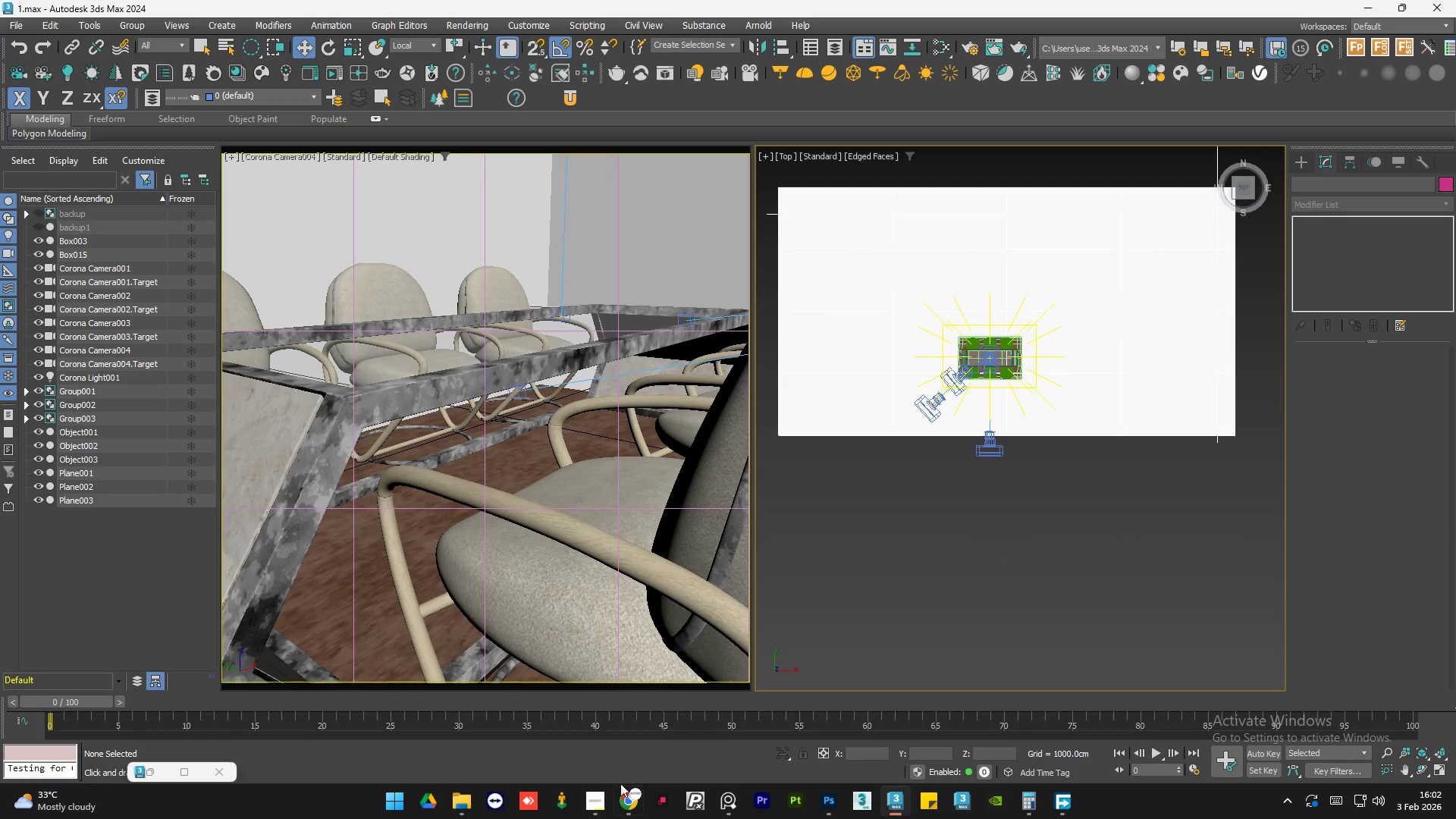 
scroll: coordinate [987, 334], scroll_direction: down, amount: 2.0
 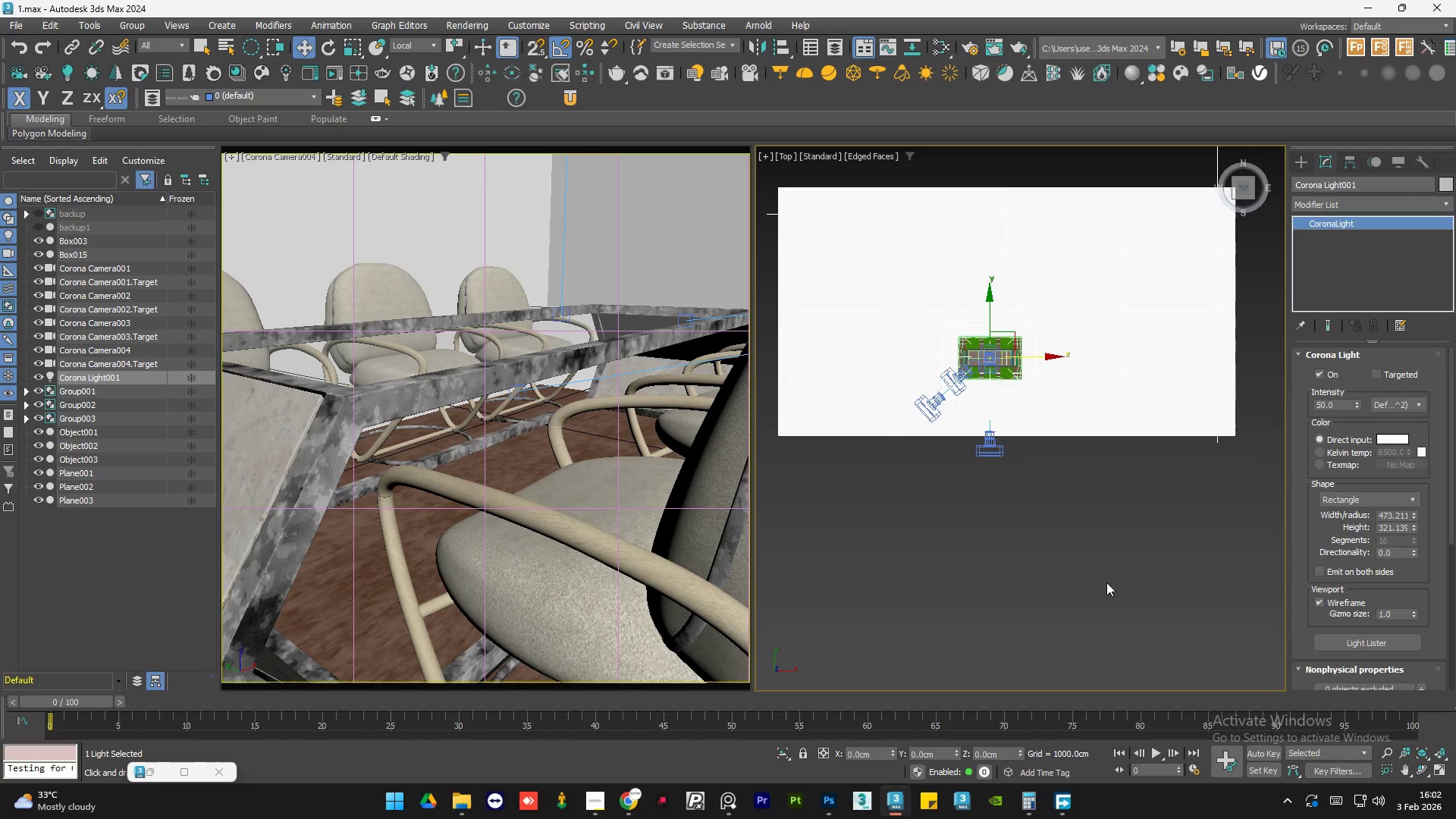 
left_click([595, 799])